 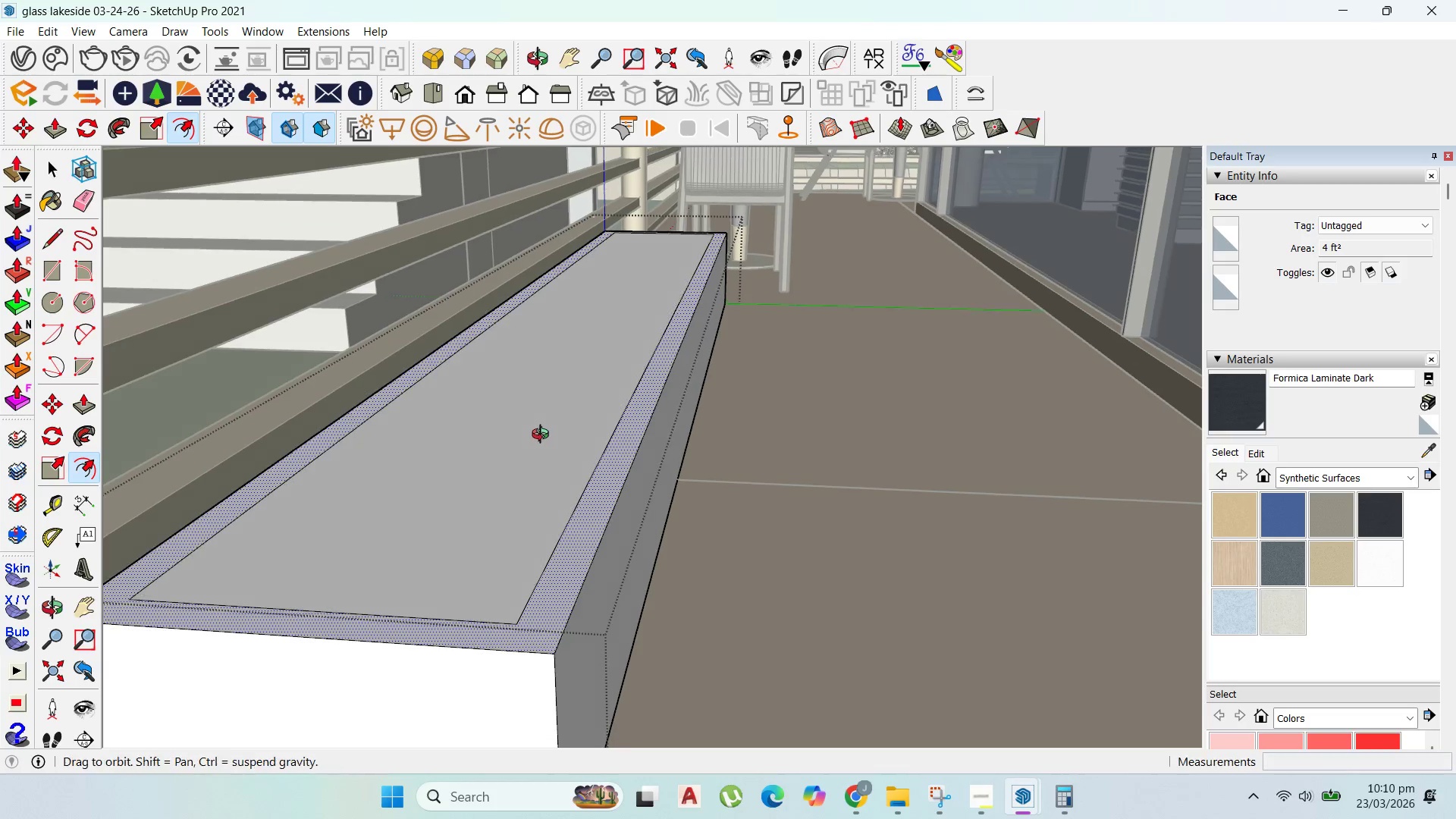 
key(P)
 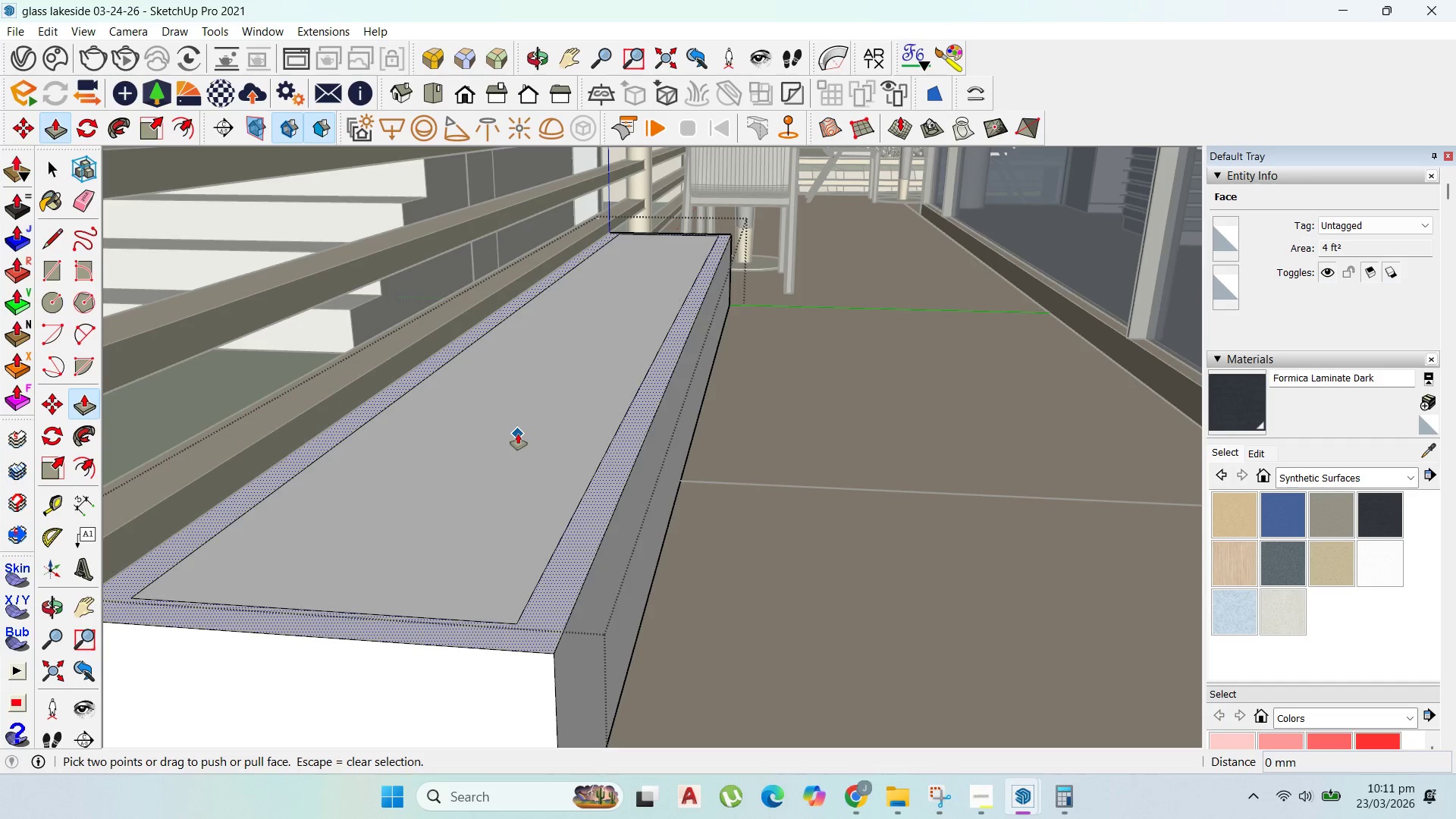 
key(Escape)
 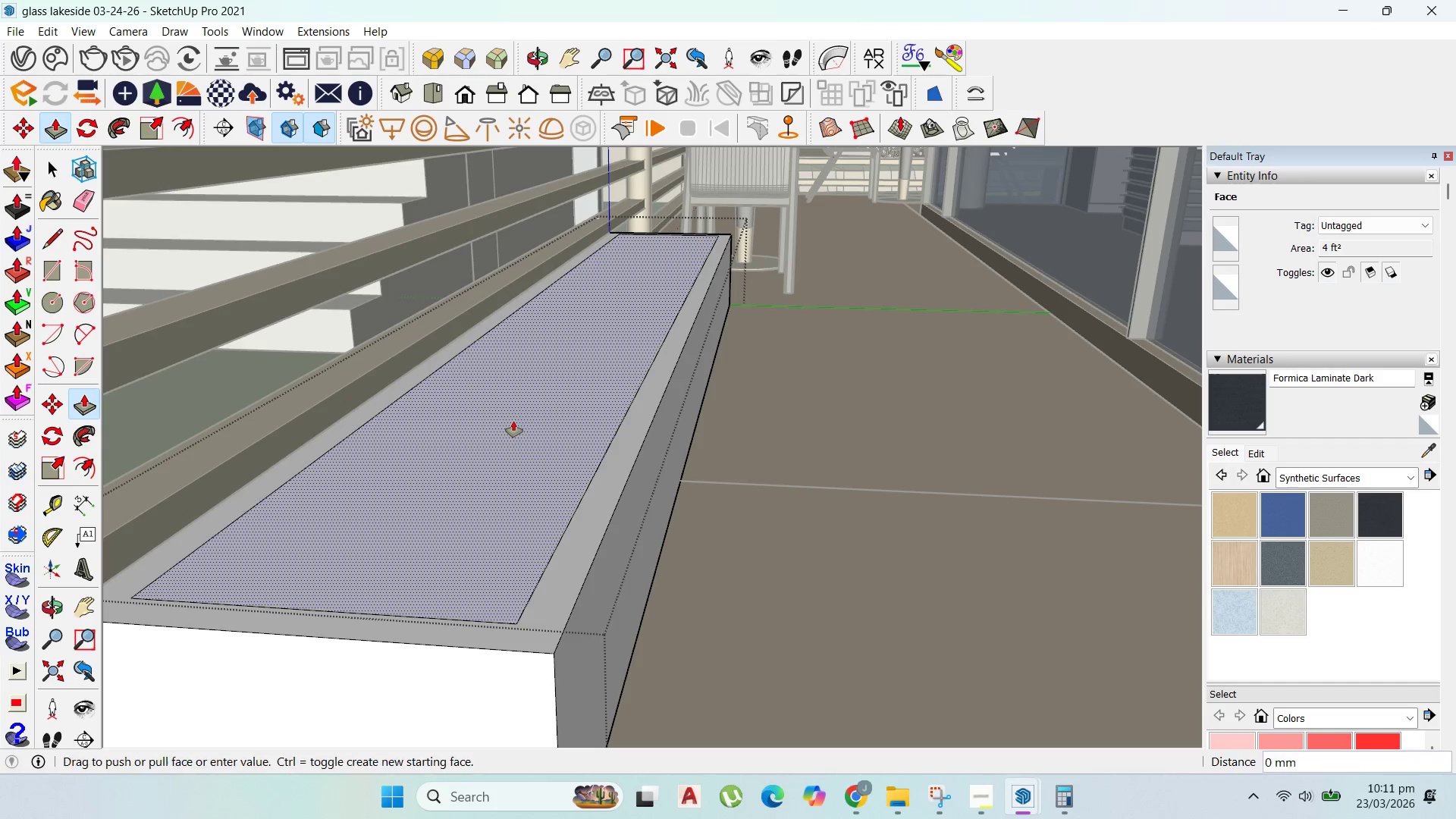 
left_click_drag(start_coordinate=[513, 421], to_coordinate=[516, 432])
 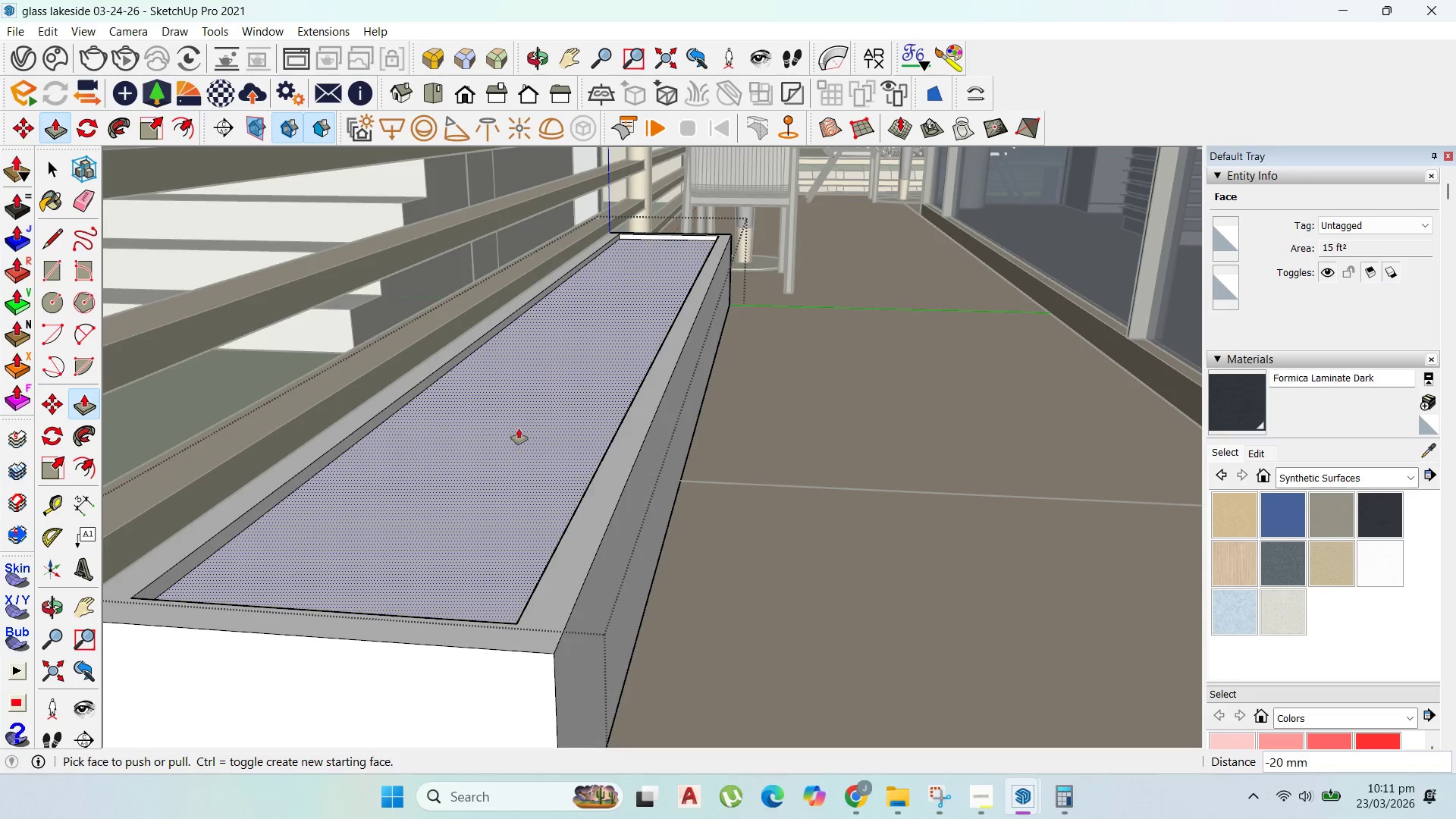 
scroll: coordinate [517, 427], scroll_direction: down, amount: 5.0
 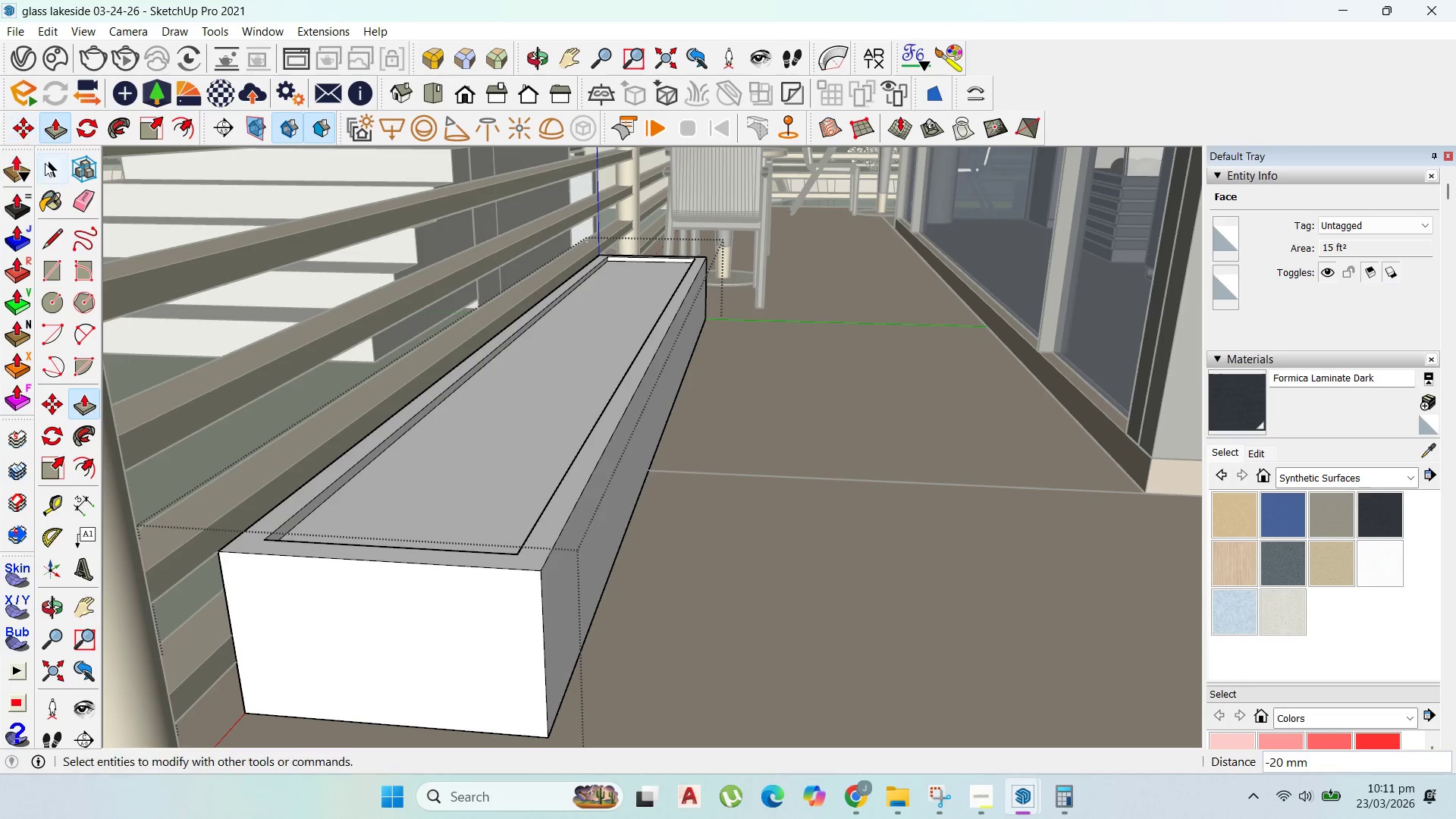 
left_click([52, 166])
 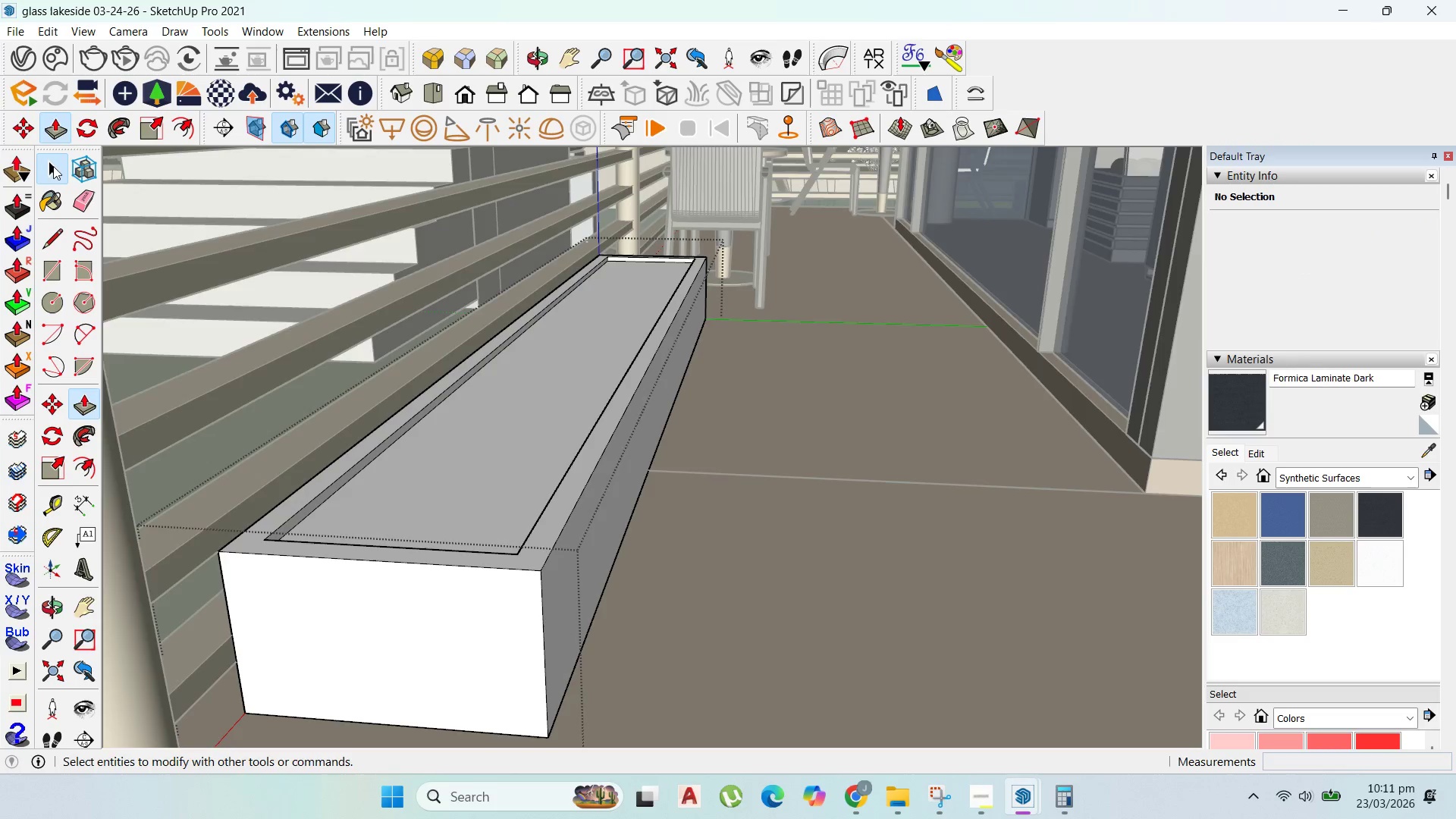 
key(Escape)
 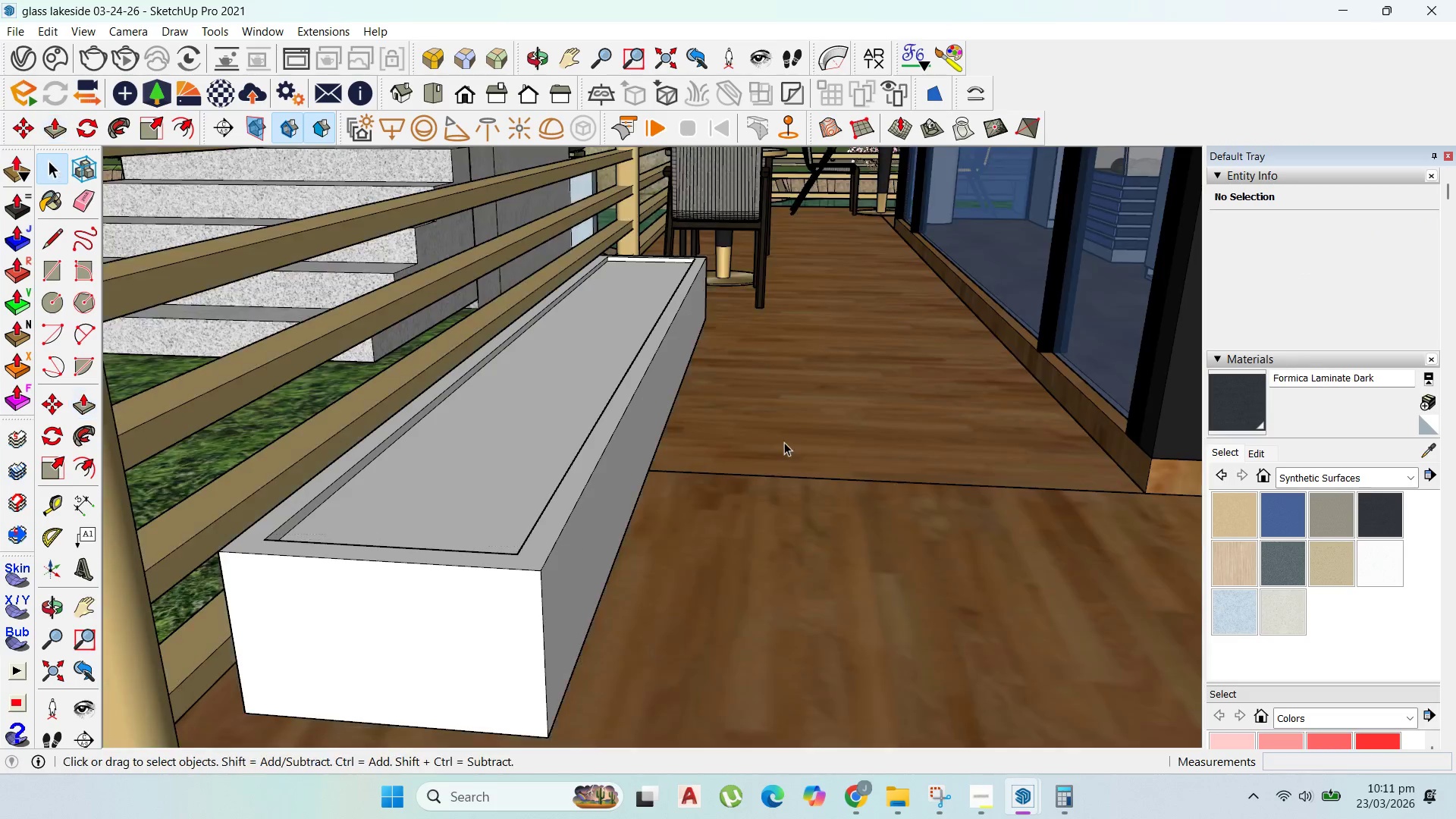 
key(Escape)
 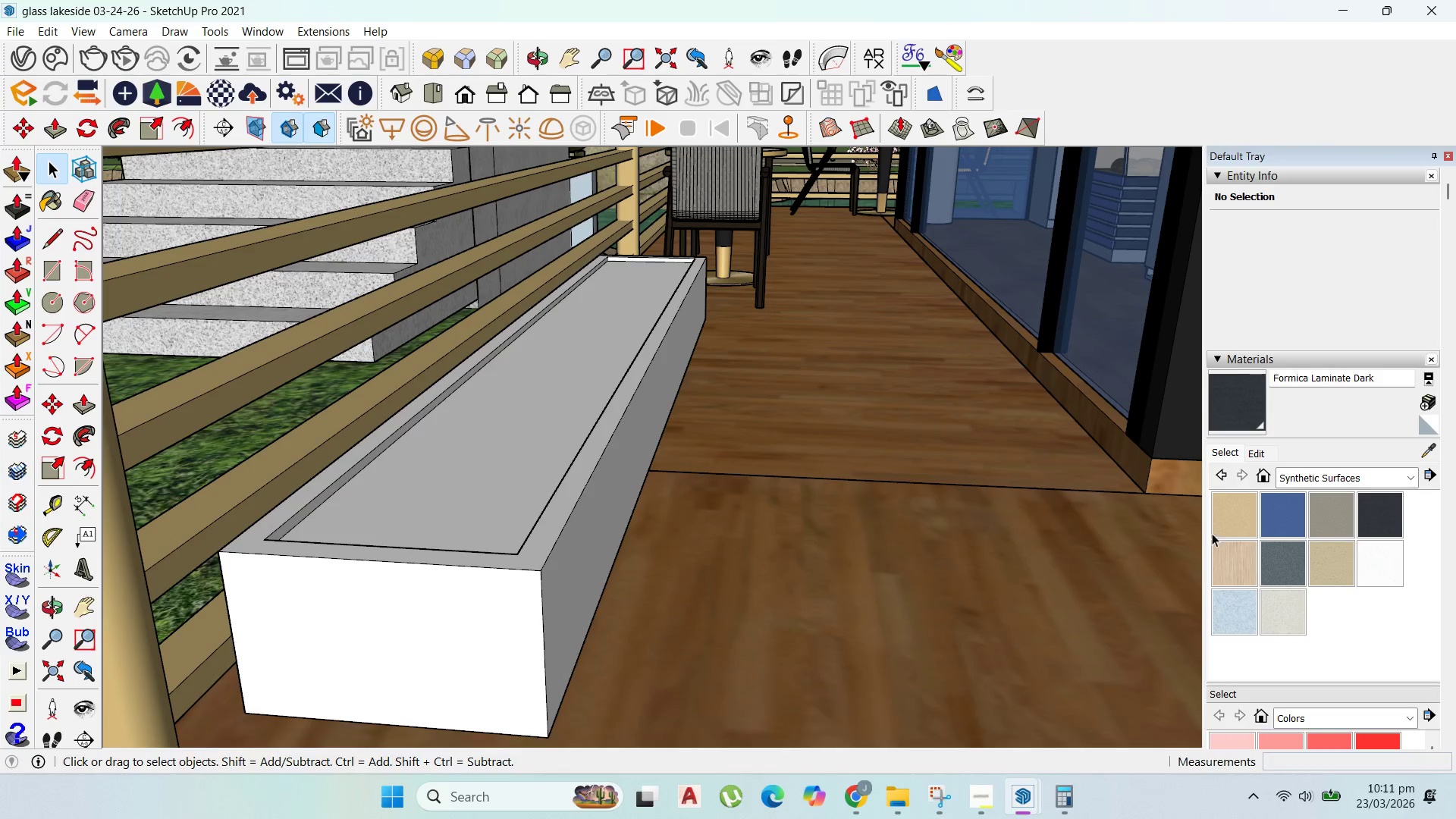 
key(Escape)
 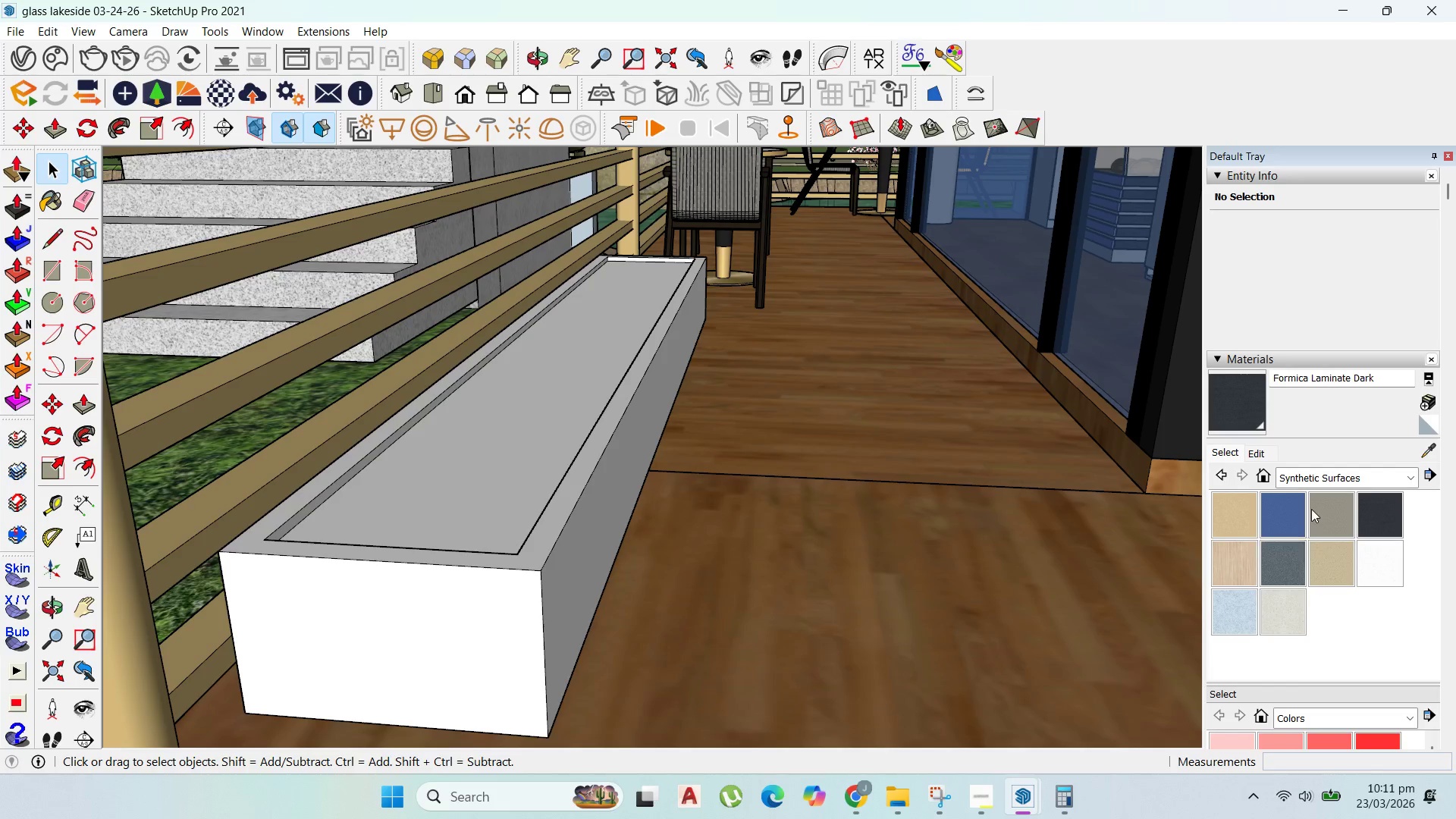 
left_click([1320, 505])
 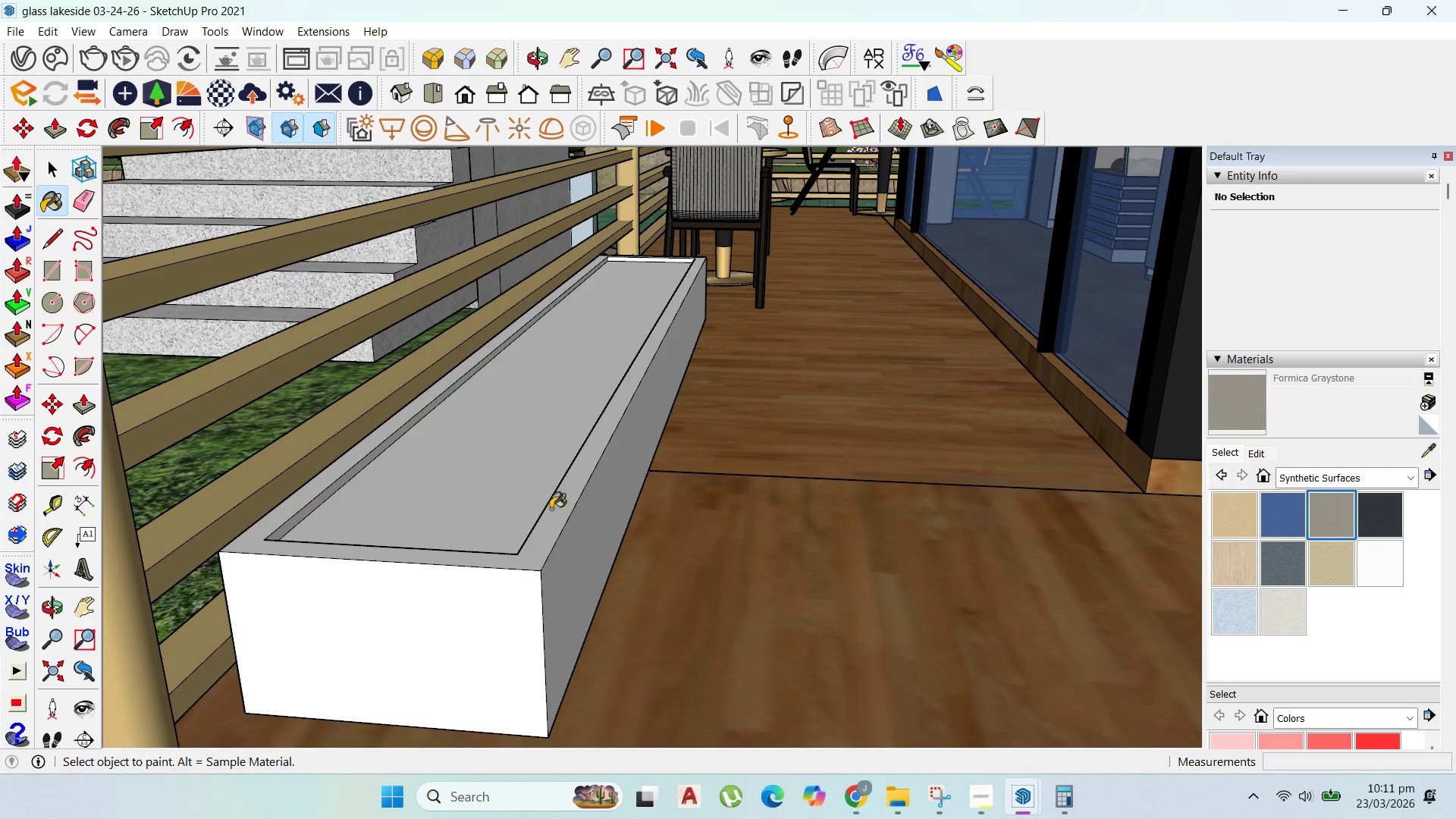 
left_click([541, 511])
 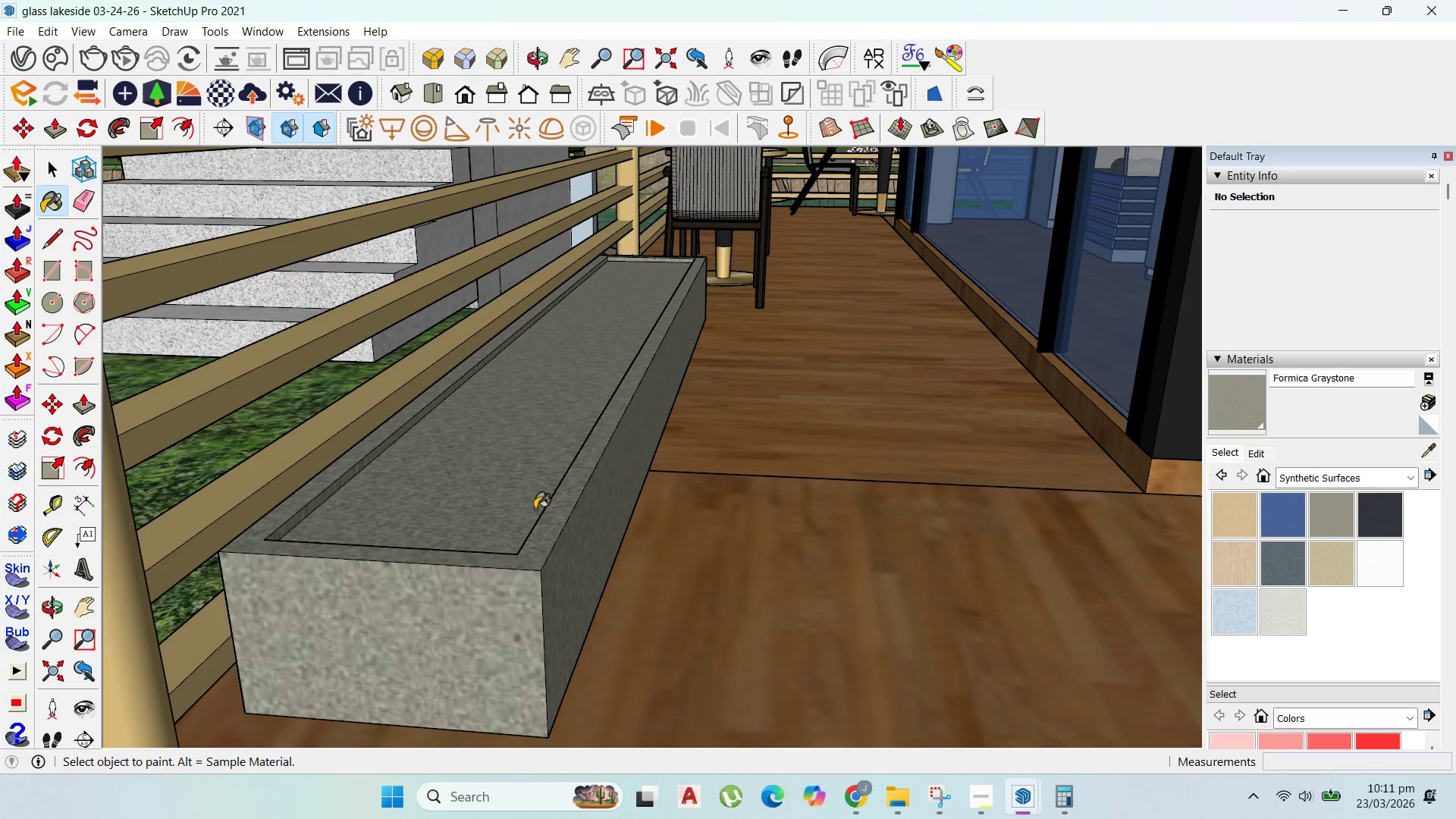 
scroll: coordinate [413, 492], scroll_direction: down, amount: 64.0
 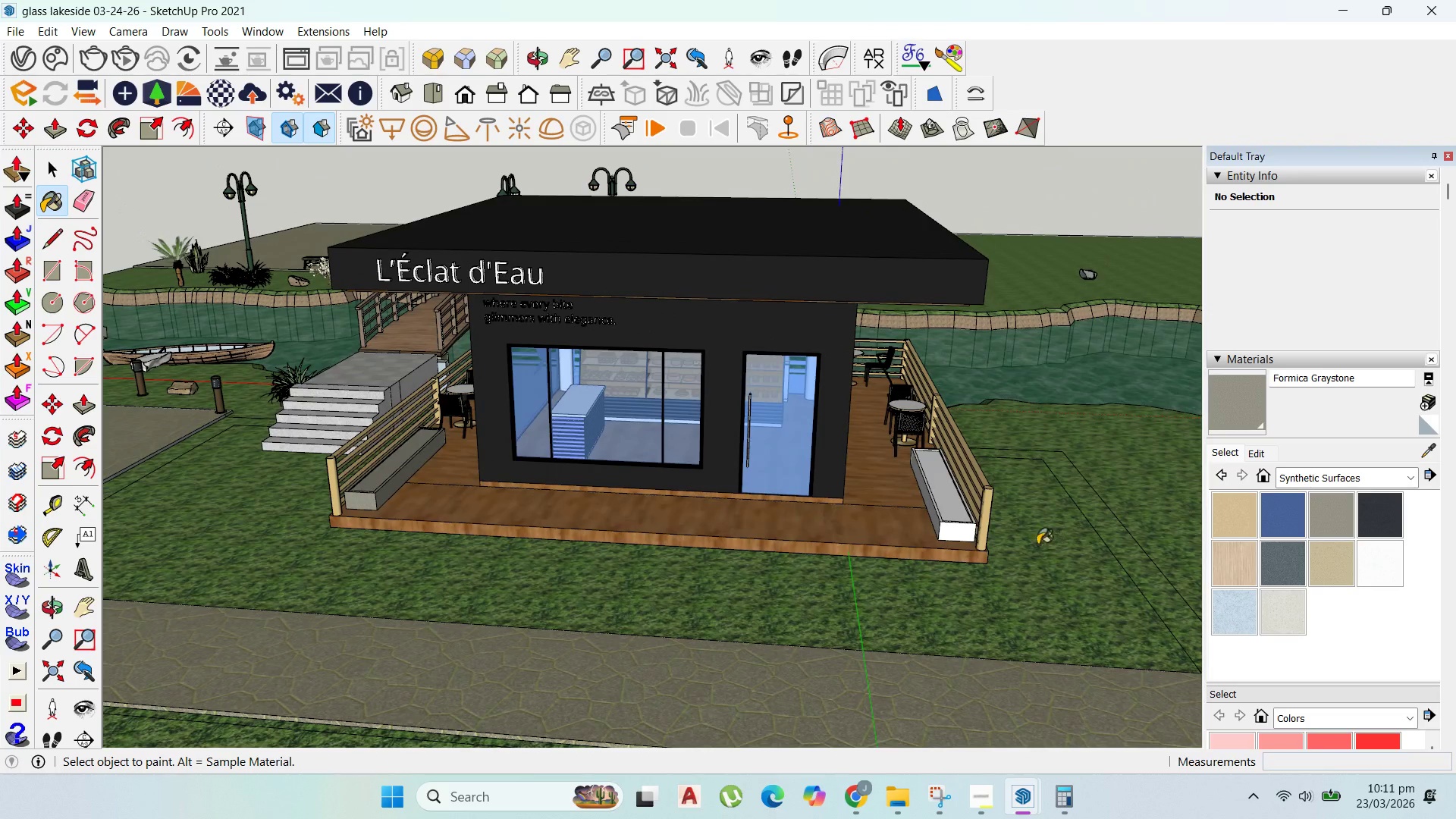 
scroll: coordinate [495, 271], scroll_direction: up, amount: 8.0
 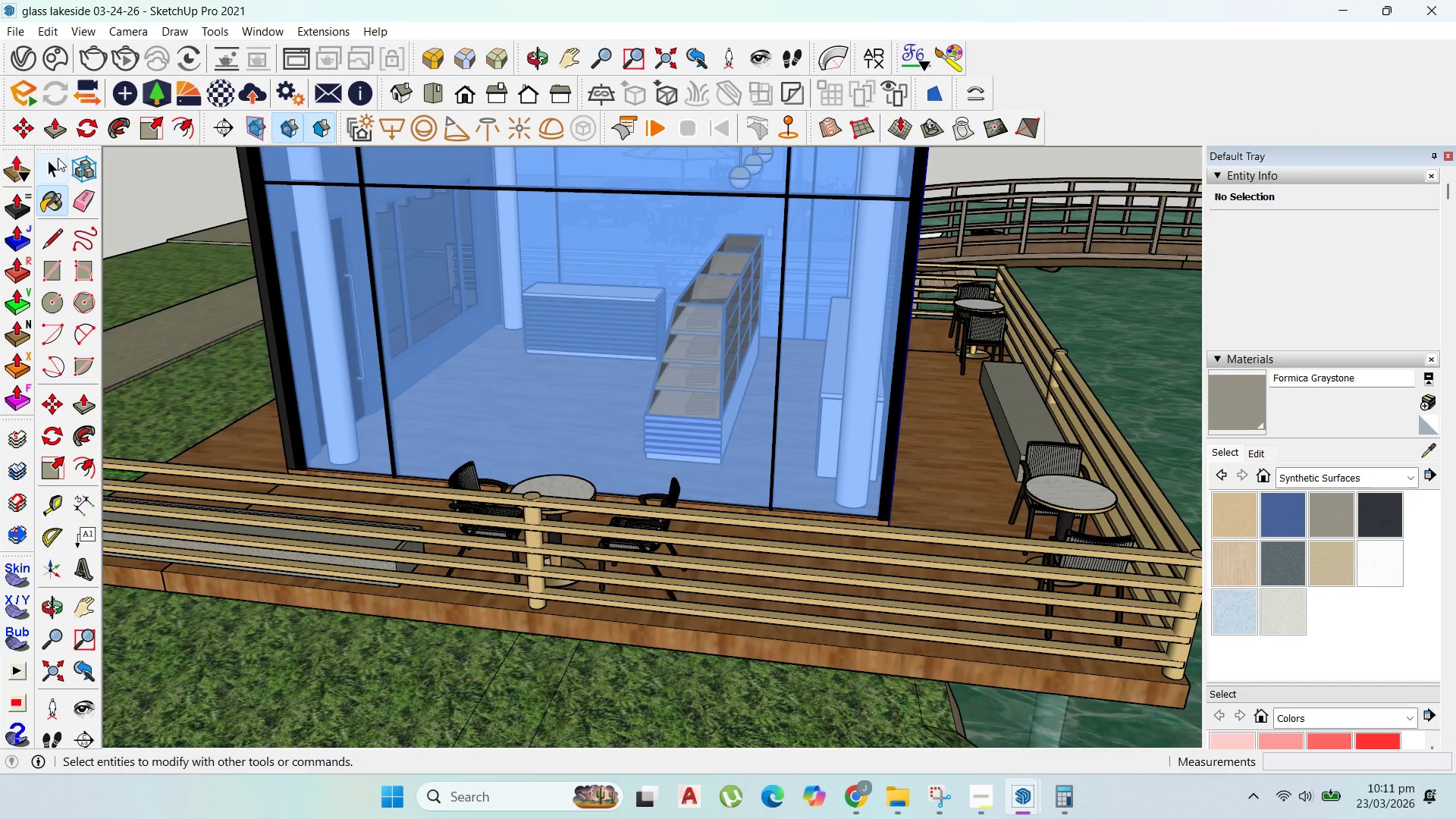 
left_click([58, 158])
 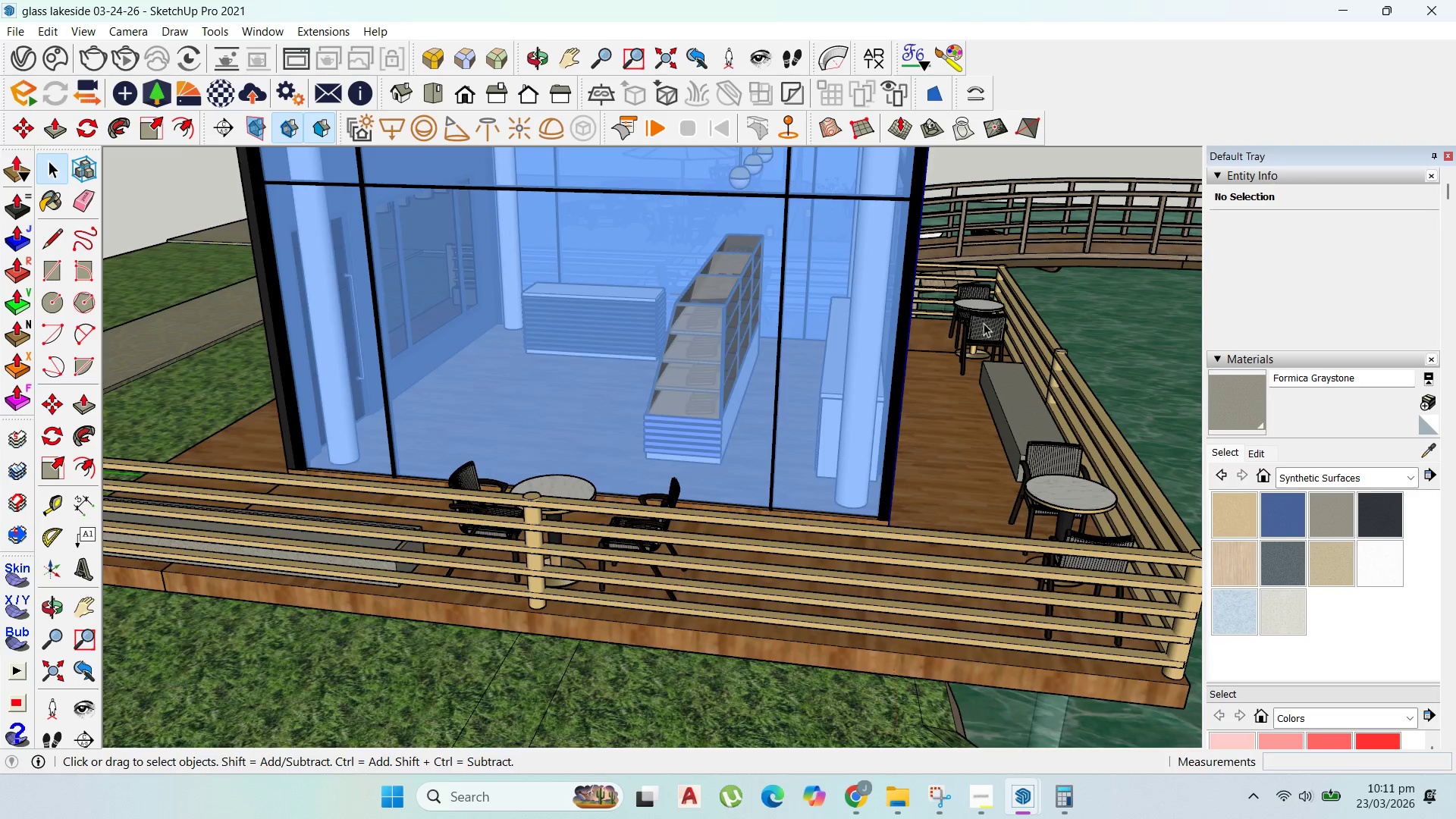 
double_click([1029, 414])
 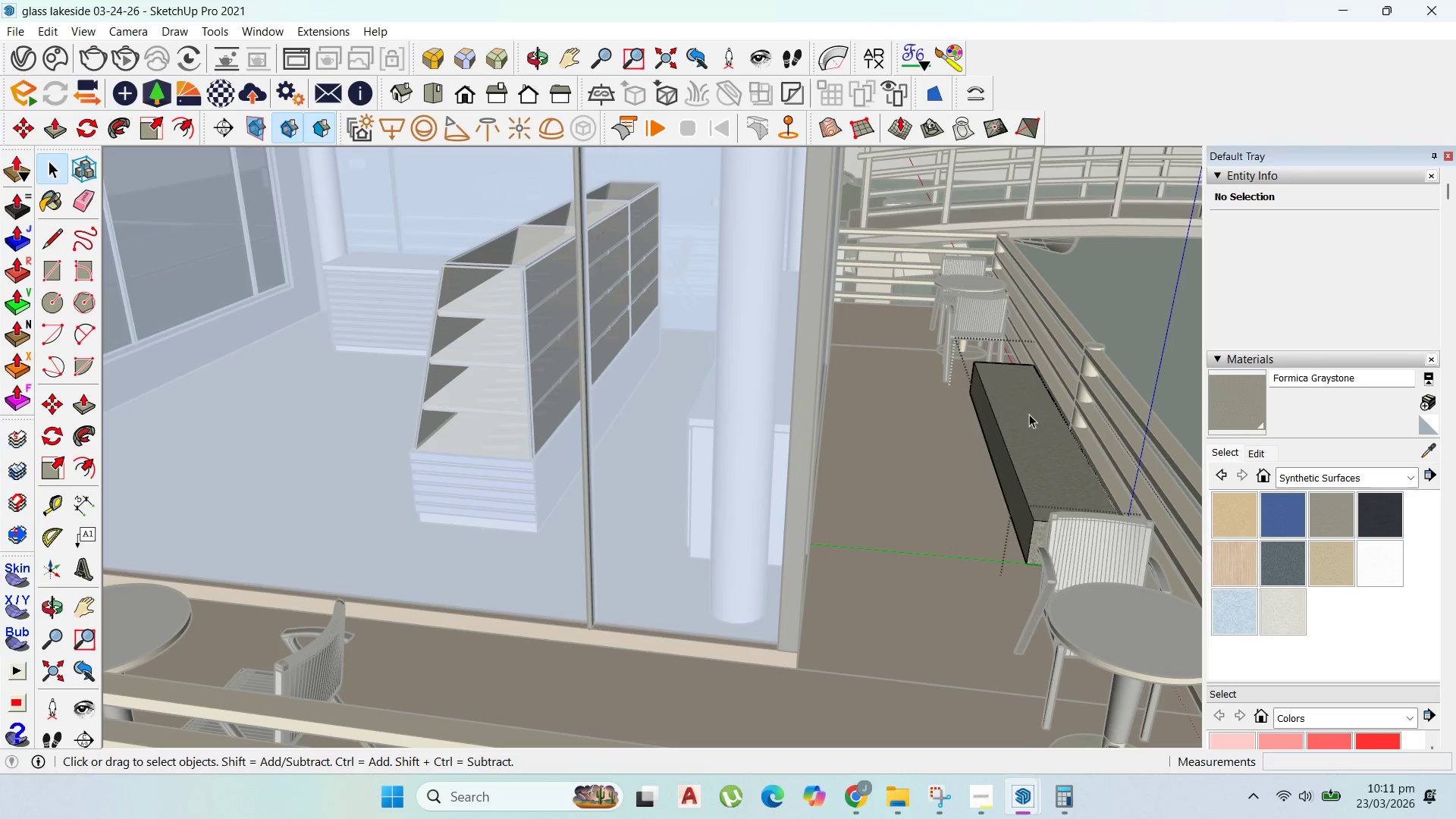 
scroll: coordinate [1029, 414], scroll_direction: up, amount: 6.0
 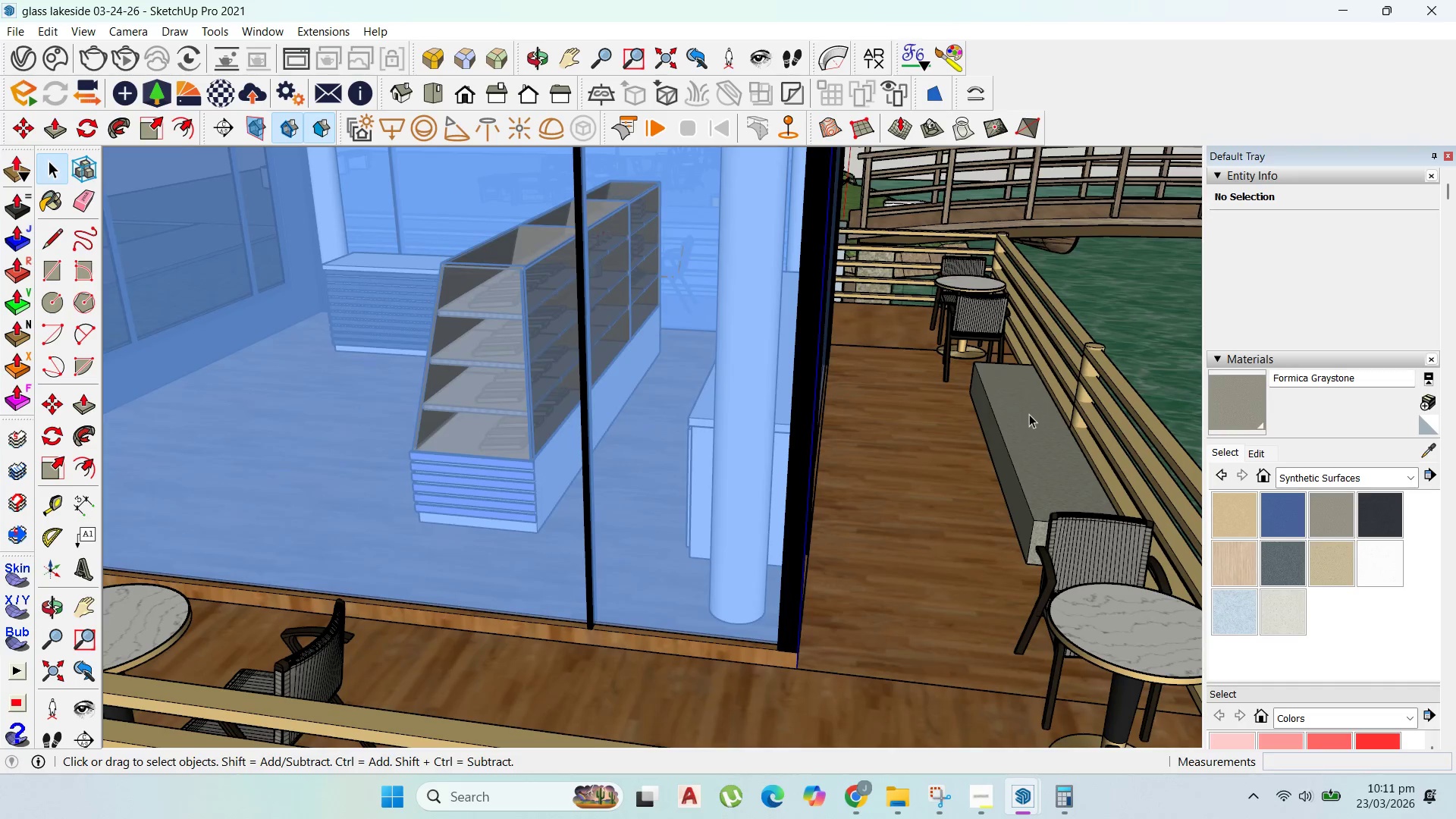 
triple_click([1029, 414])
 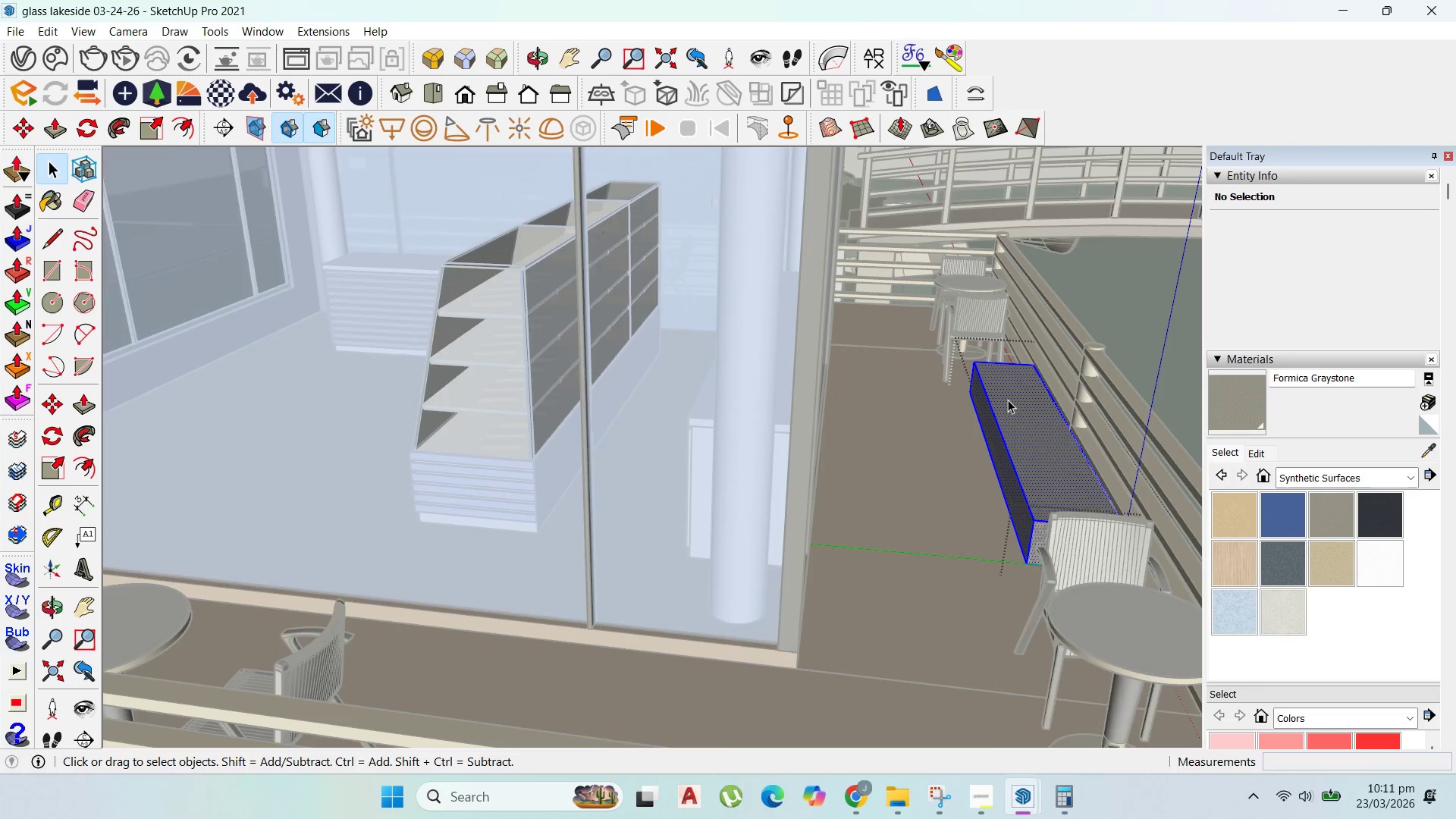 
left_click([1004, 415])
 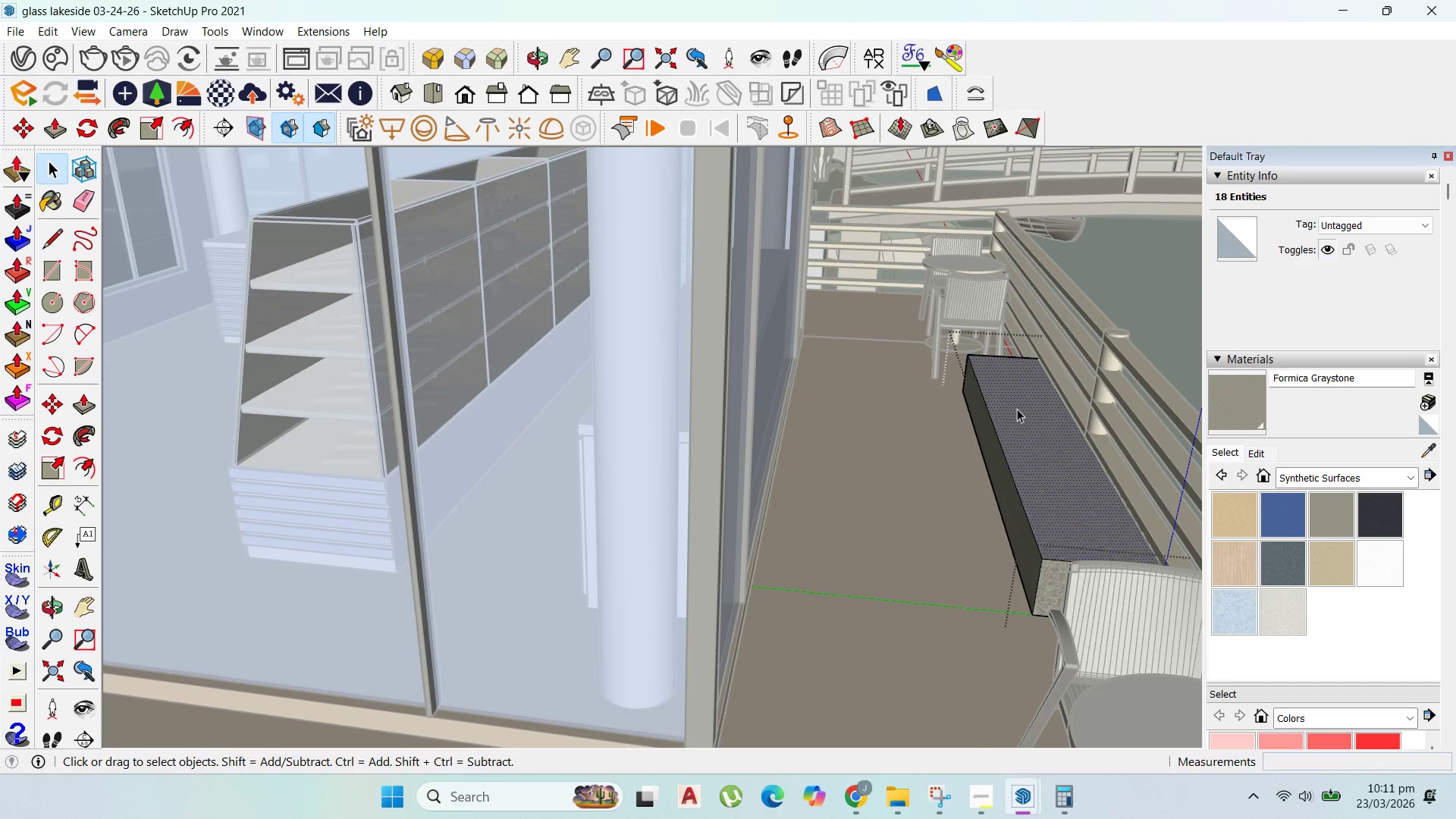 
scroll: coordinate [1020, 406], scroll_direction: up, amount: 5.0
 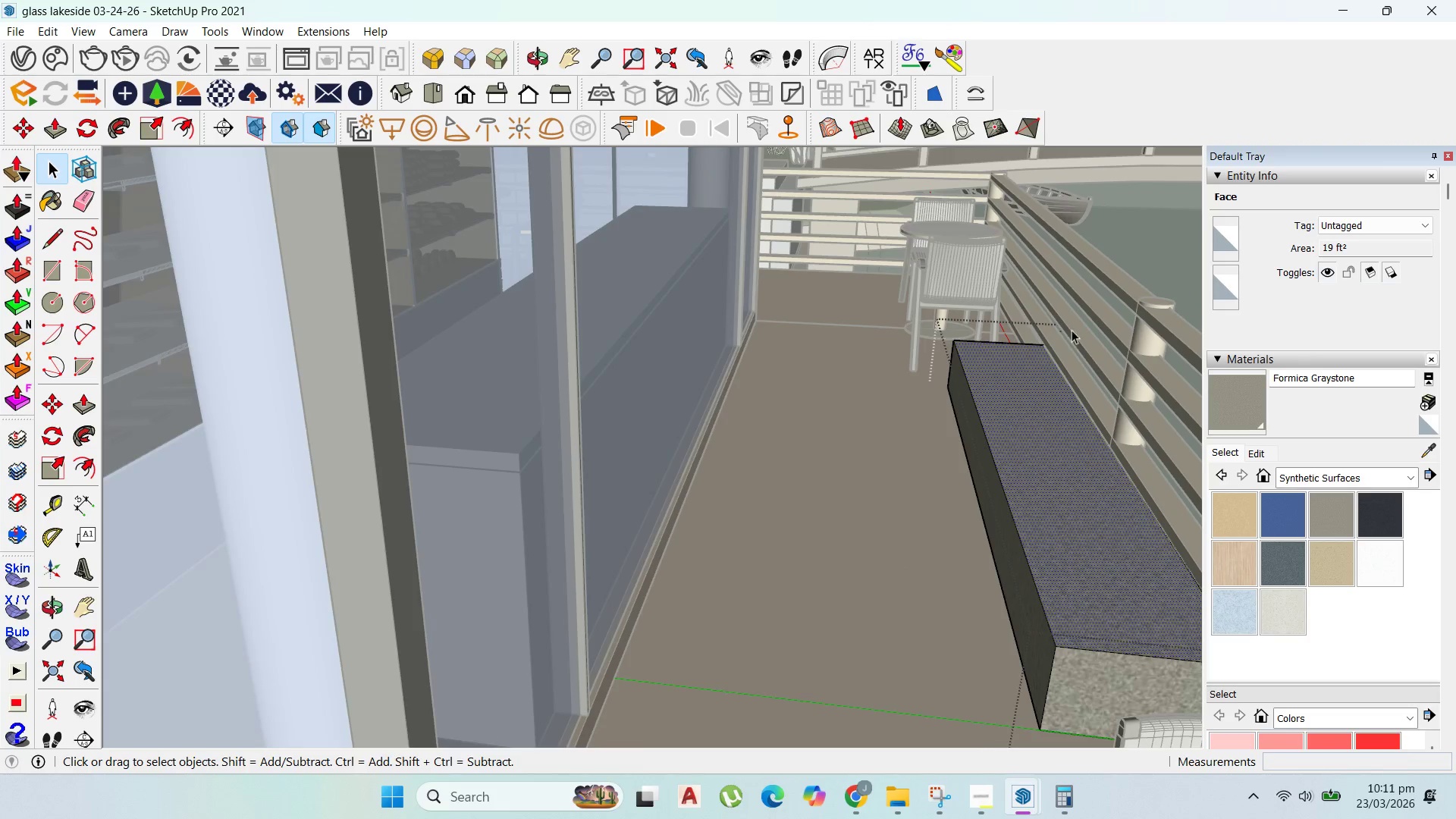 
key(Escape)
 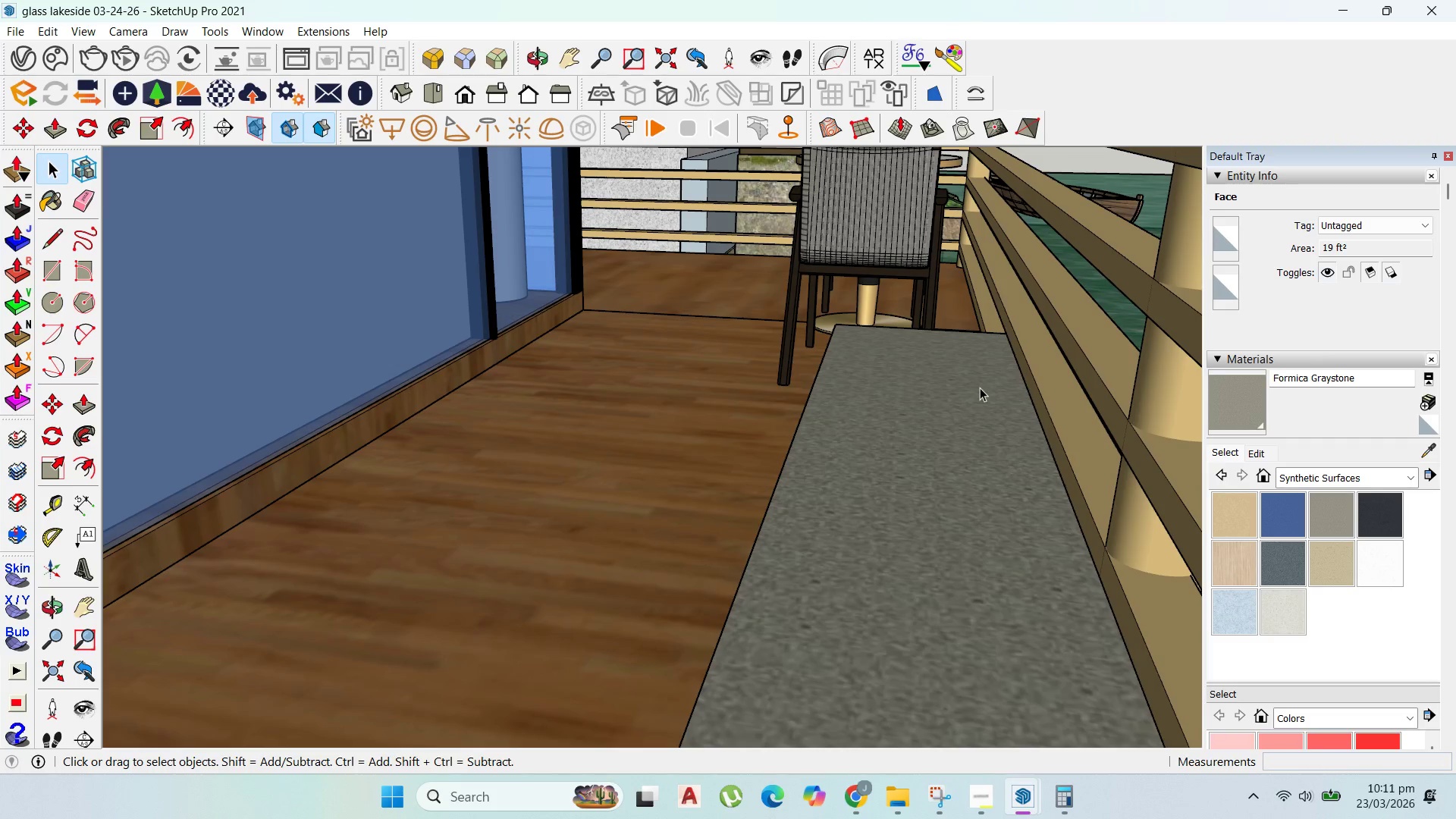 
scroll: coordinate [1063, 362], scroll_direction: up, amount: 8.0
 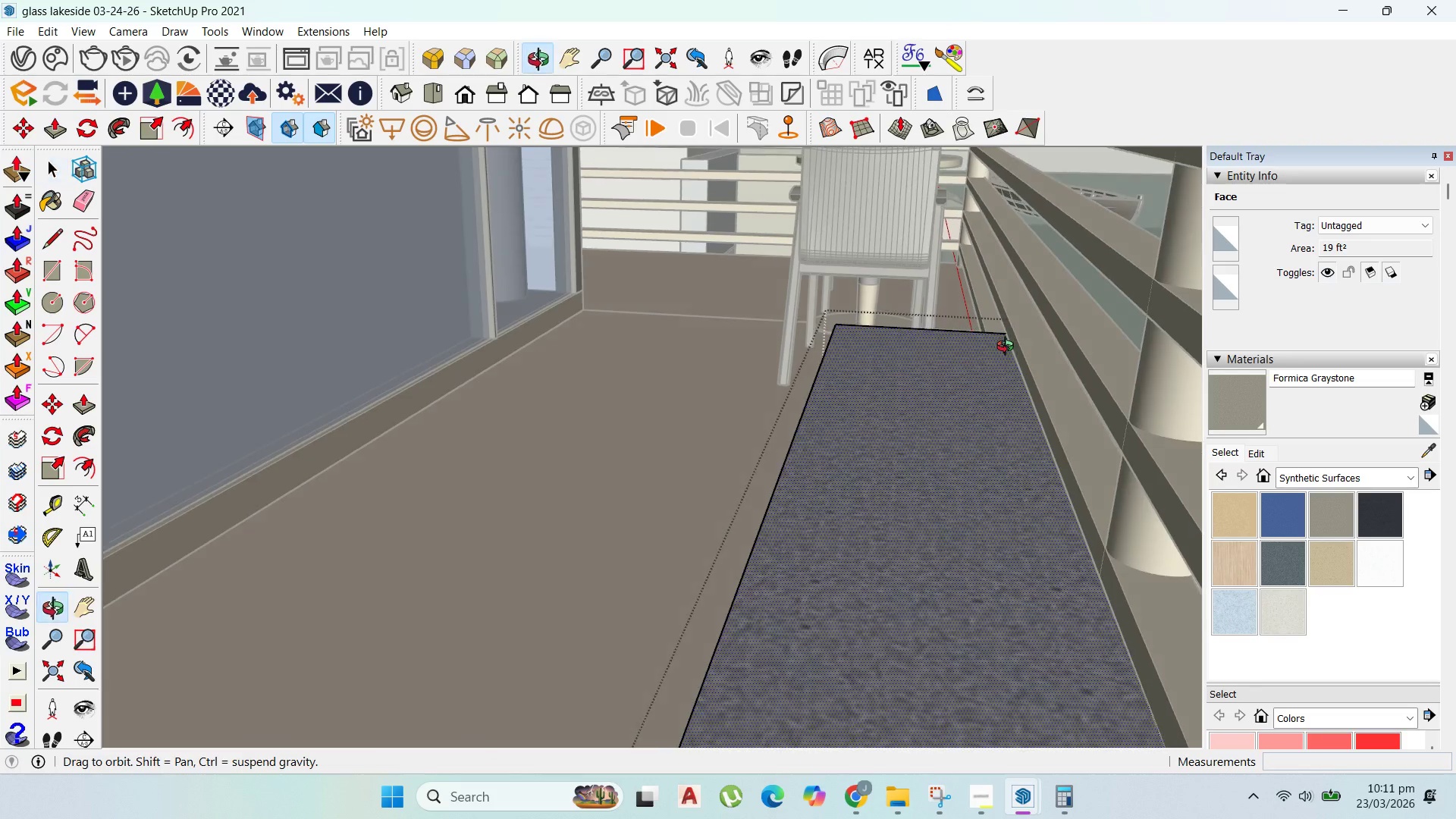 
left_click([980, 388])
 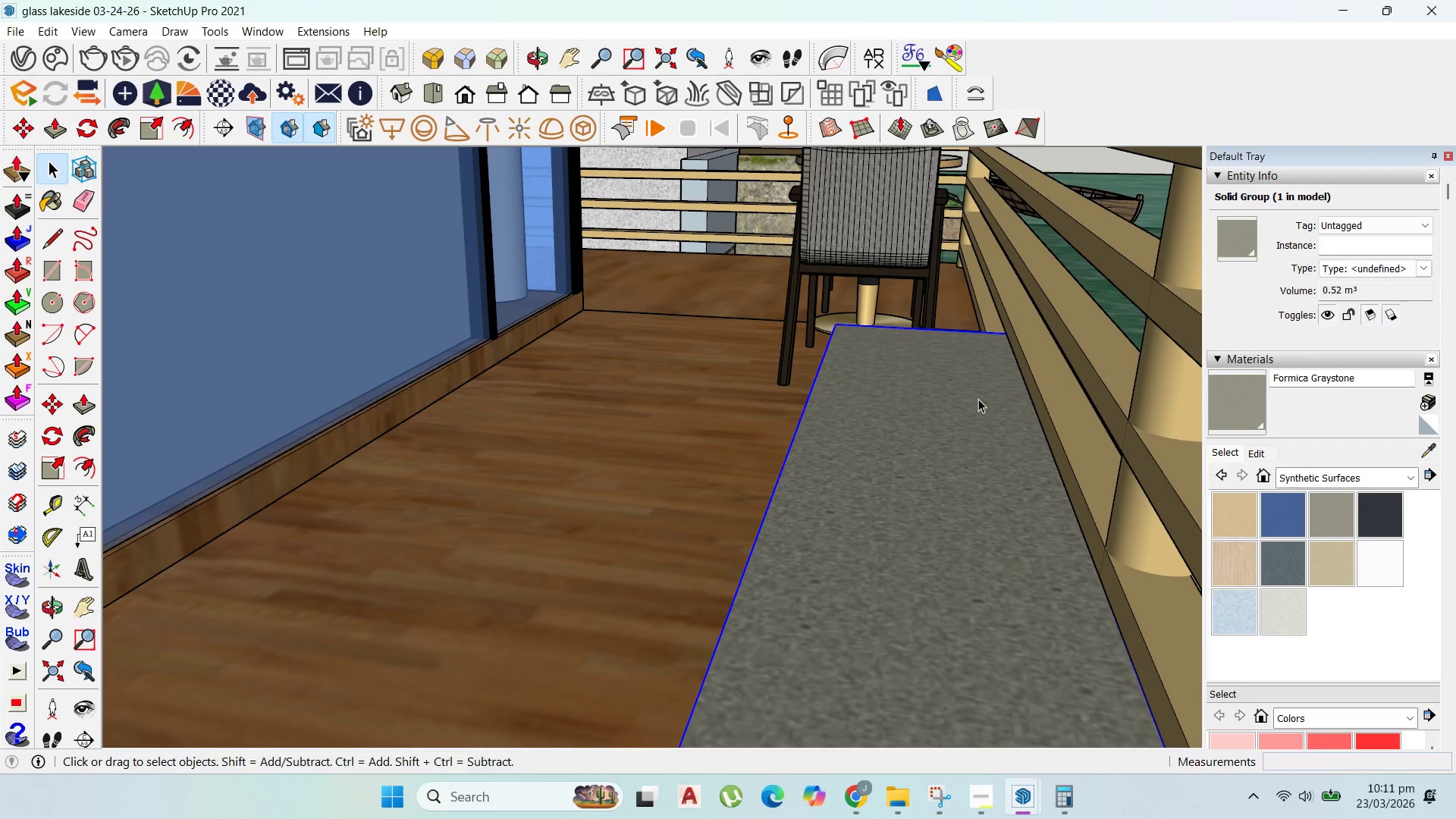 
key(M)
 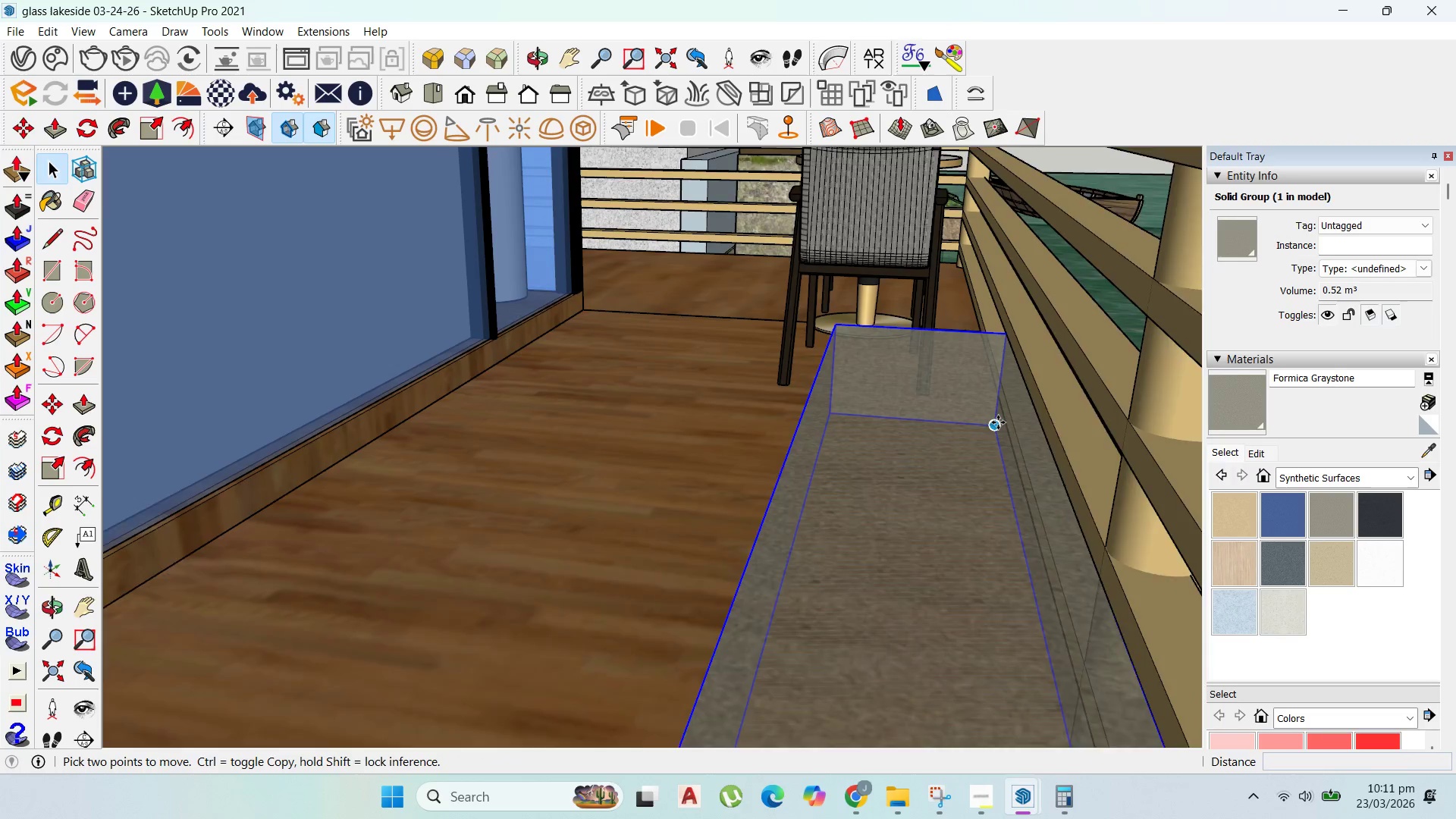 
left_click_drag(start_coordinate=[999, 422], to_coordinate=[995, 422])
 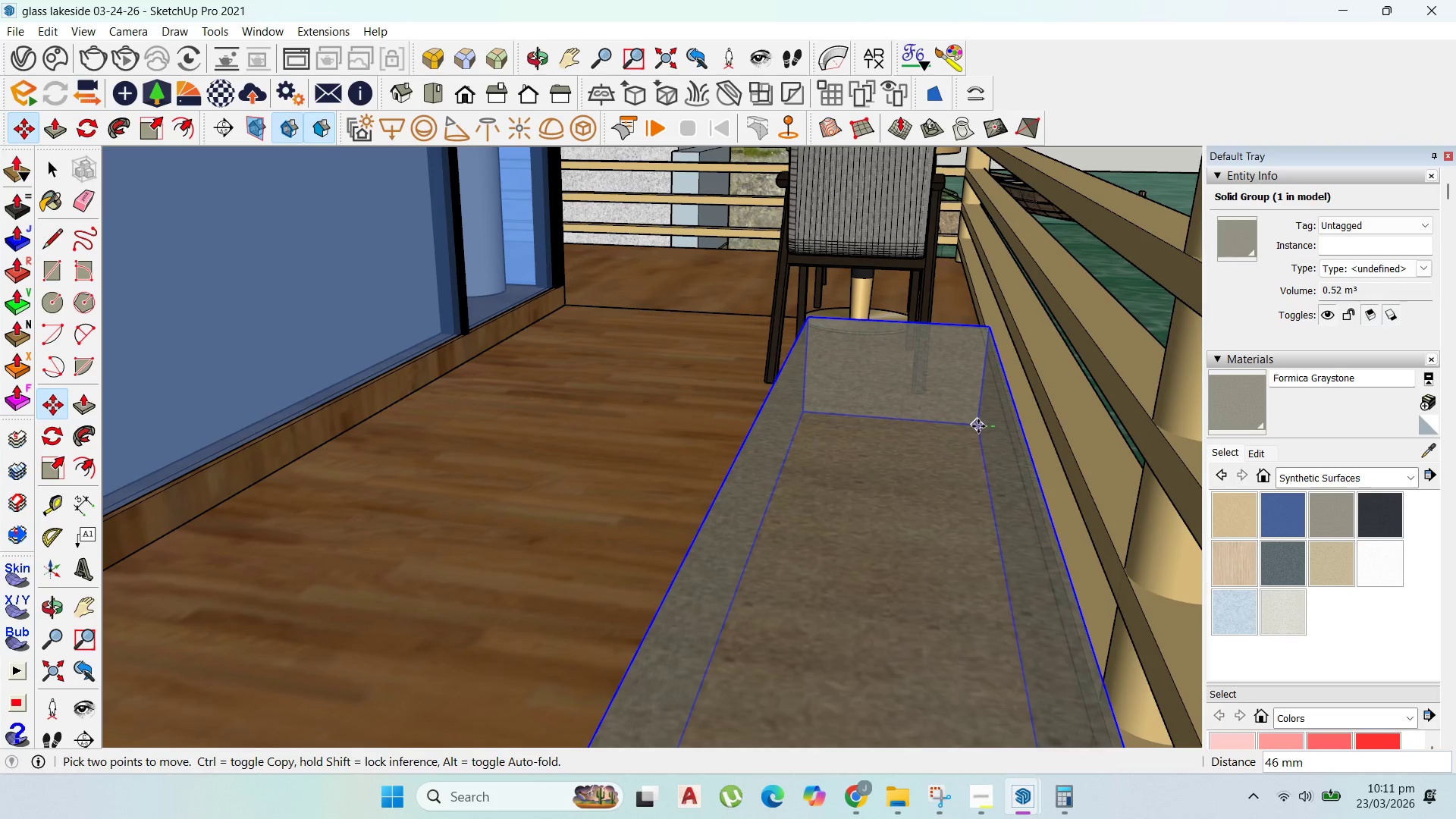 
scroll: coordinate [993, 418], scroll_direction: up, amount: 1.0
 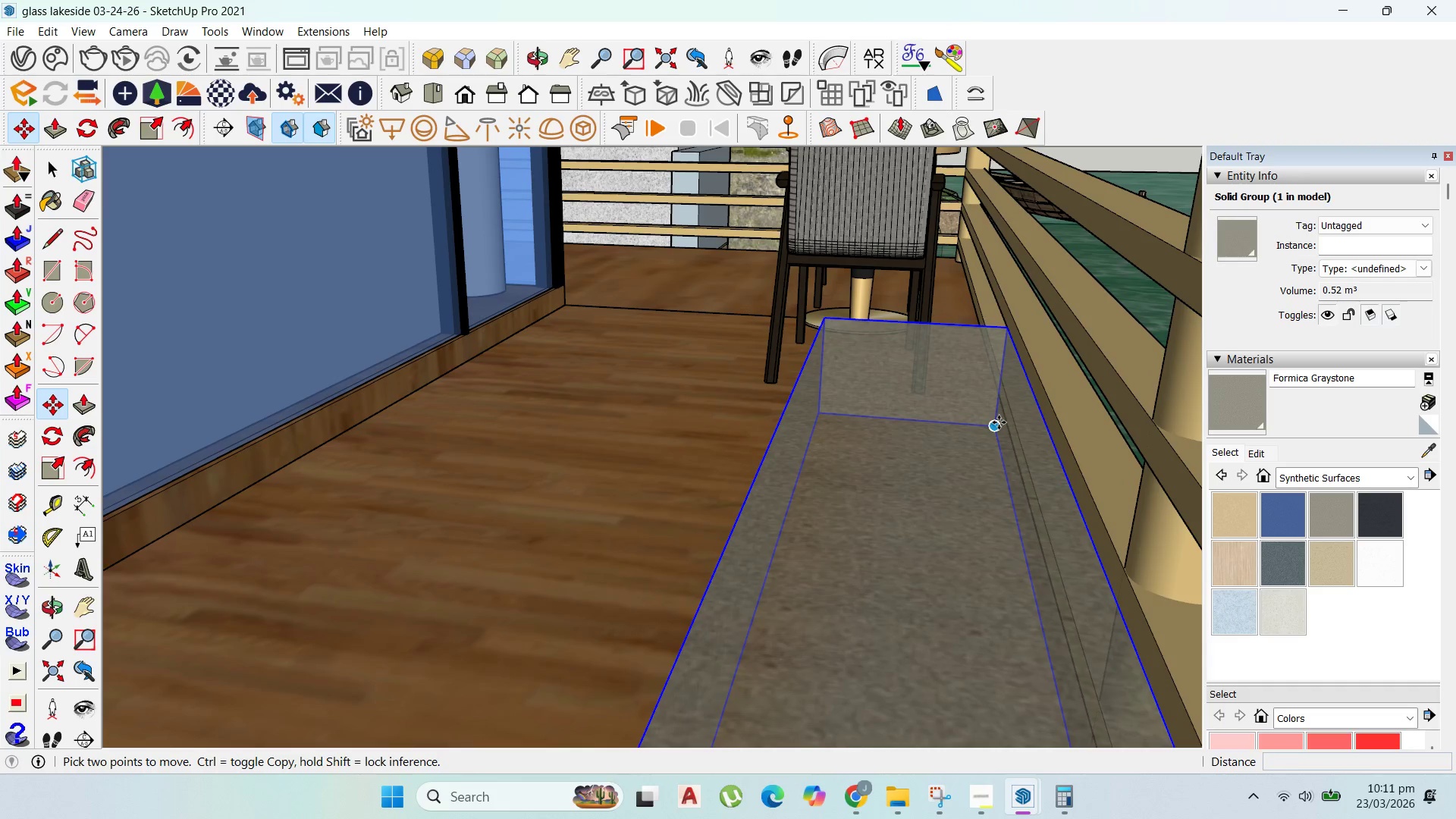 
left_click([978, 426])
 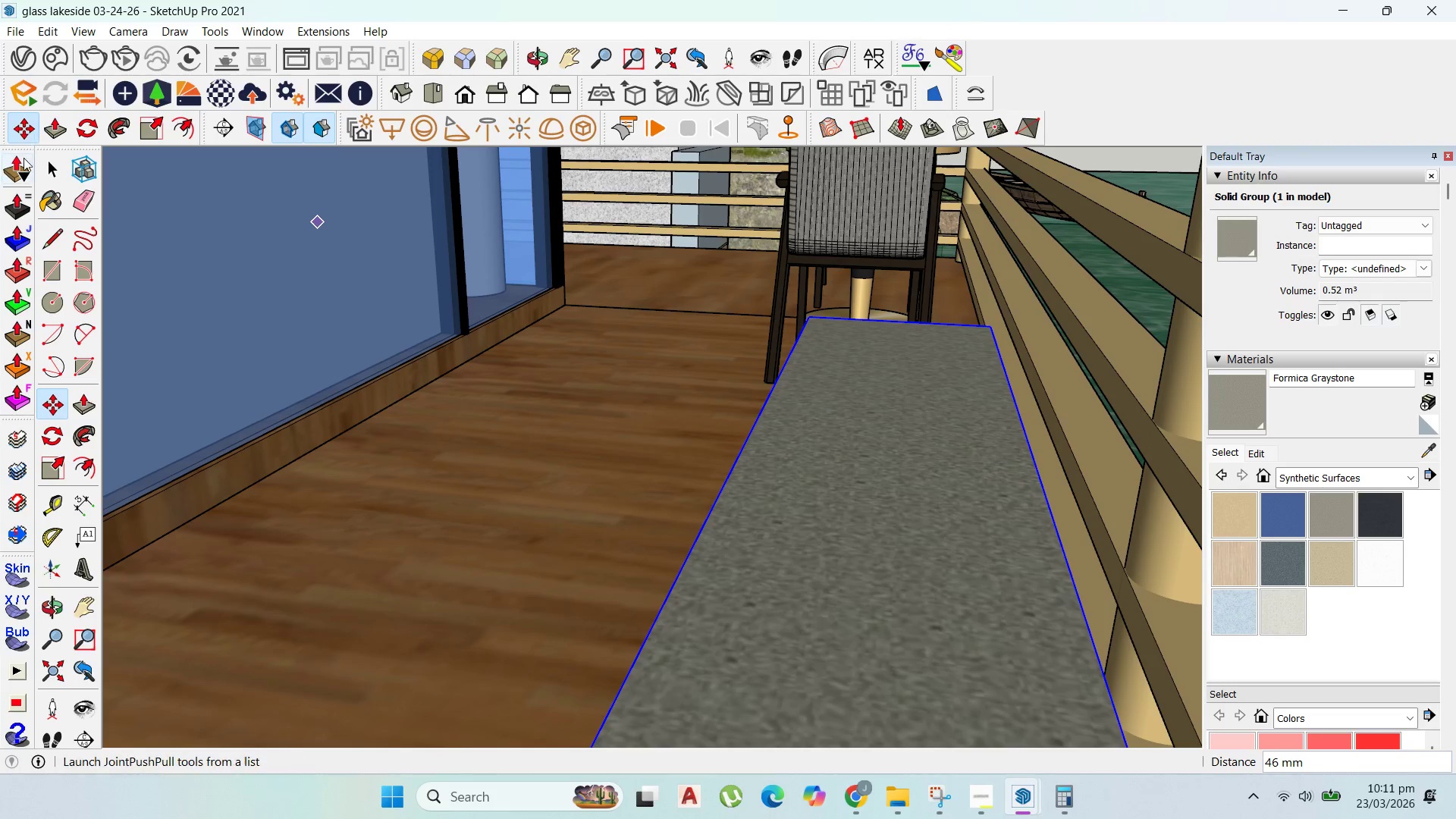 
left_click_drag(start_coordinate=[47, 165], to_coordinate=[53, 165])
 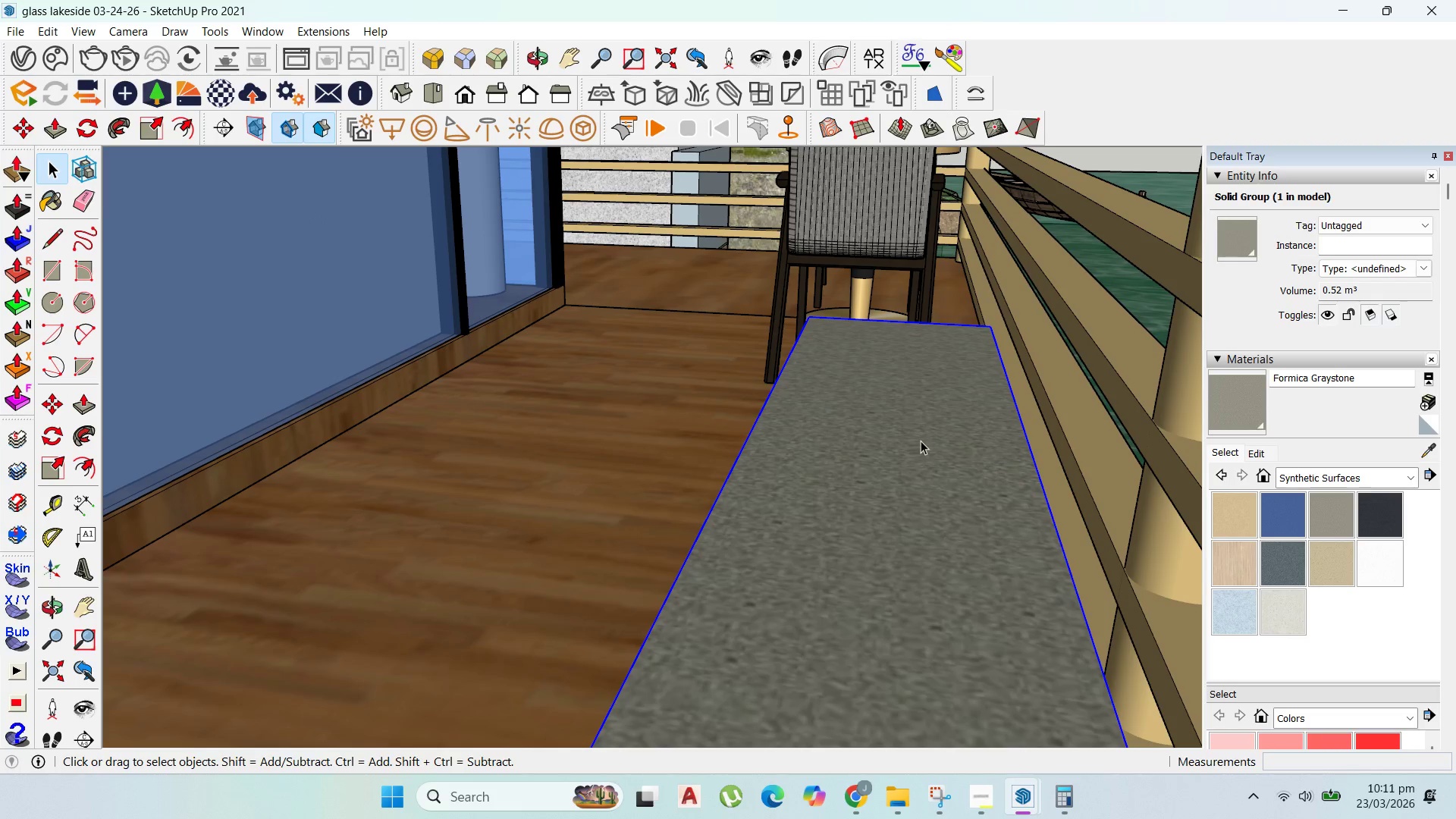 
double_click([921, 441])
 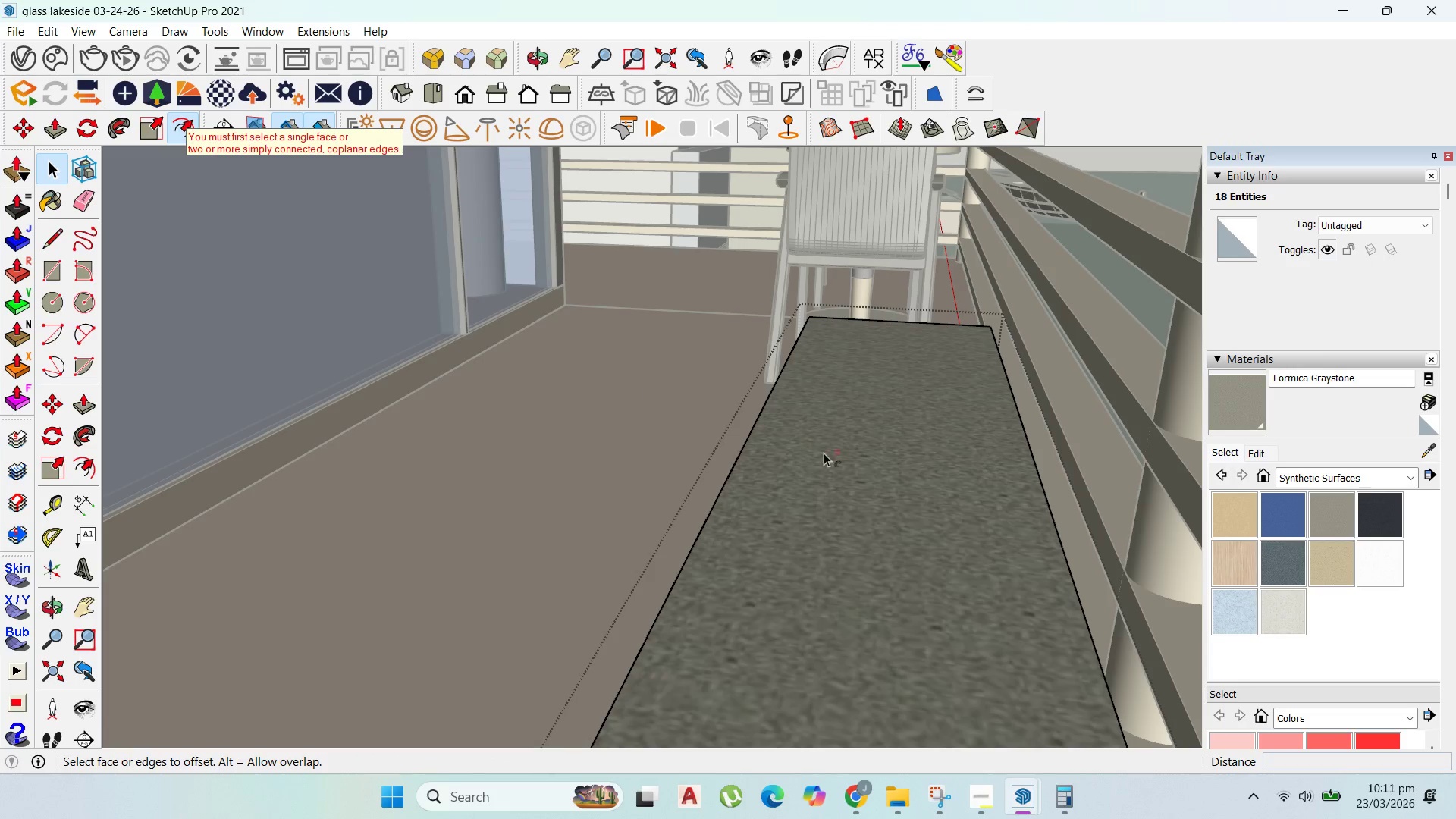 
left_click_drag(start_coordinate=[786, 460], to_coordinate=[760, 466])
 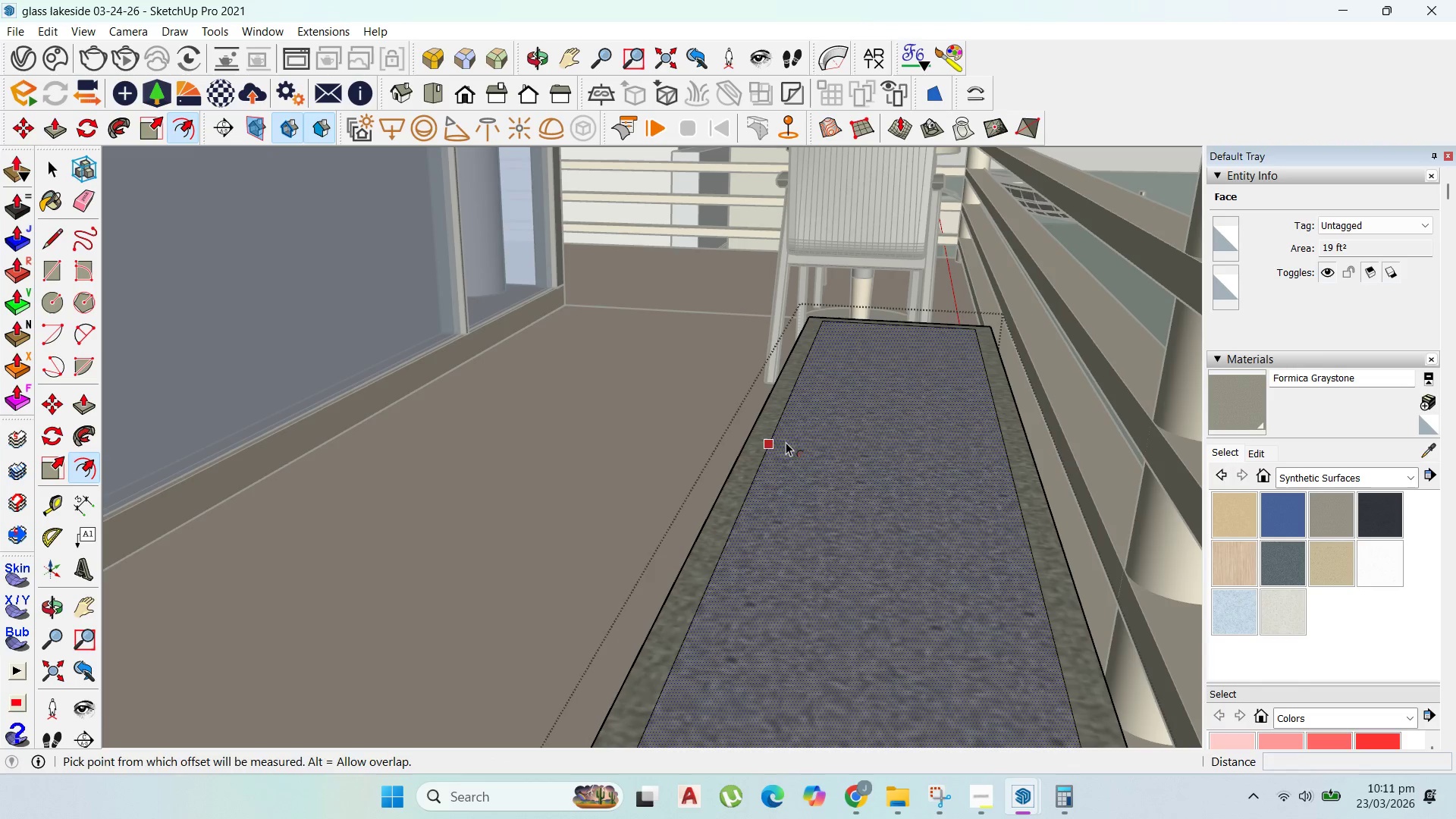 
key(P)
 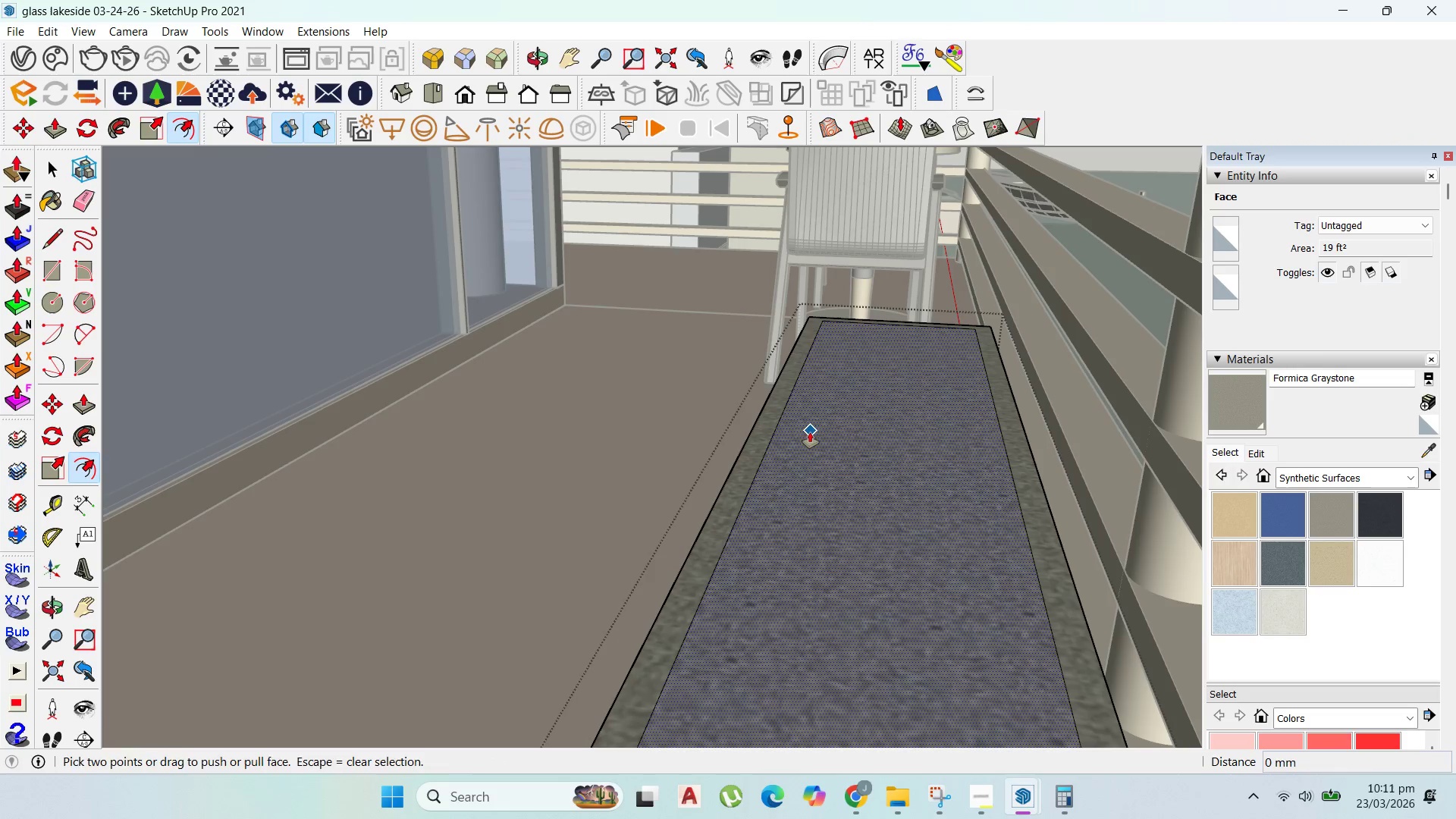 
left_click_drag(start_coordinate=[810, 432], to_coordinate=[811, 442])
 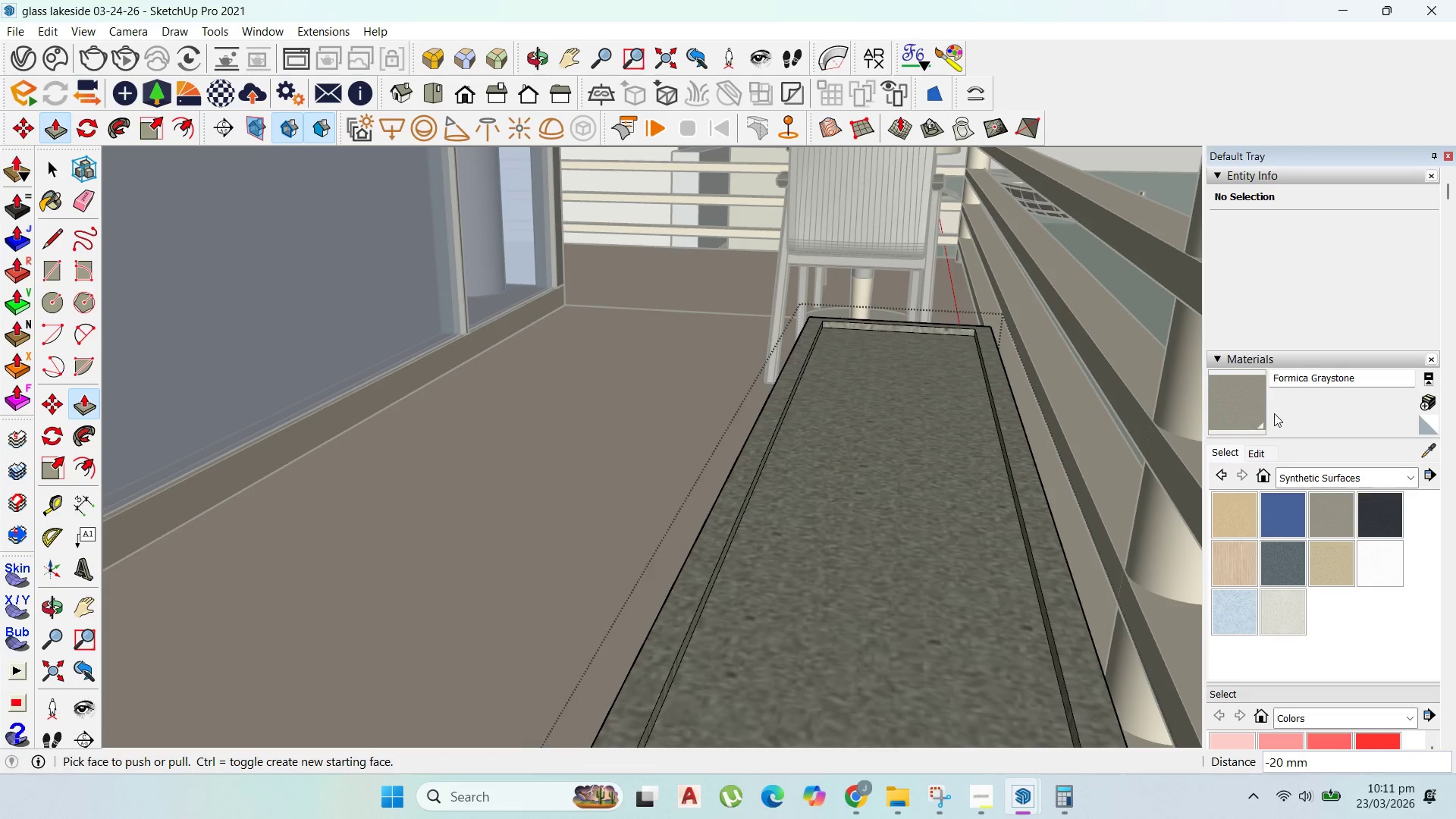 
scroll: coordinate [923, 391], scroll_direction: down, amount: 13.0
 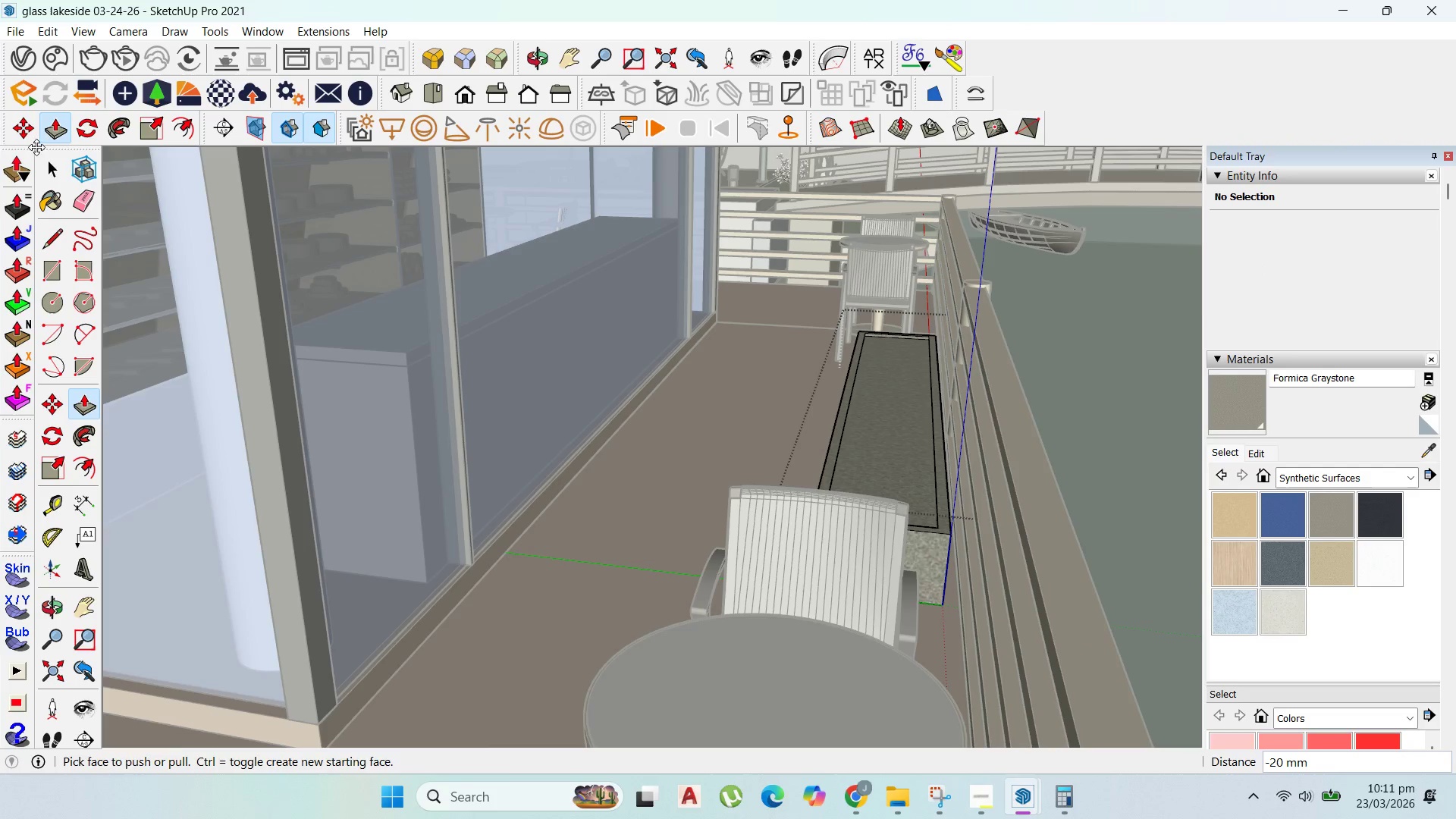 
left_click([49, 159])
 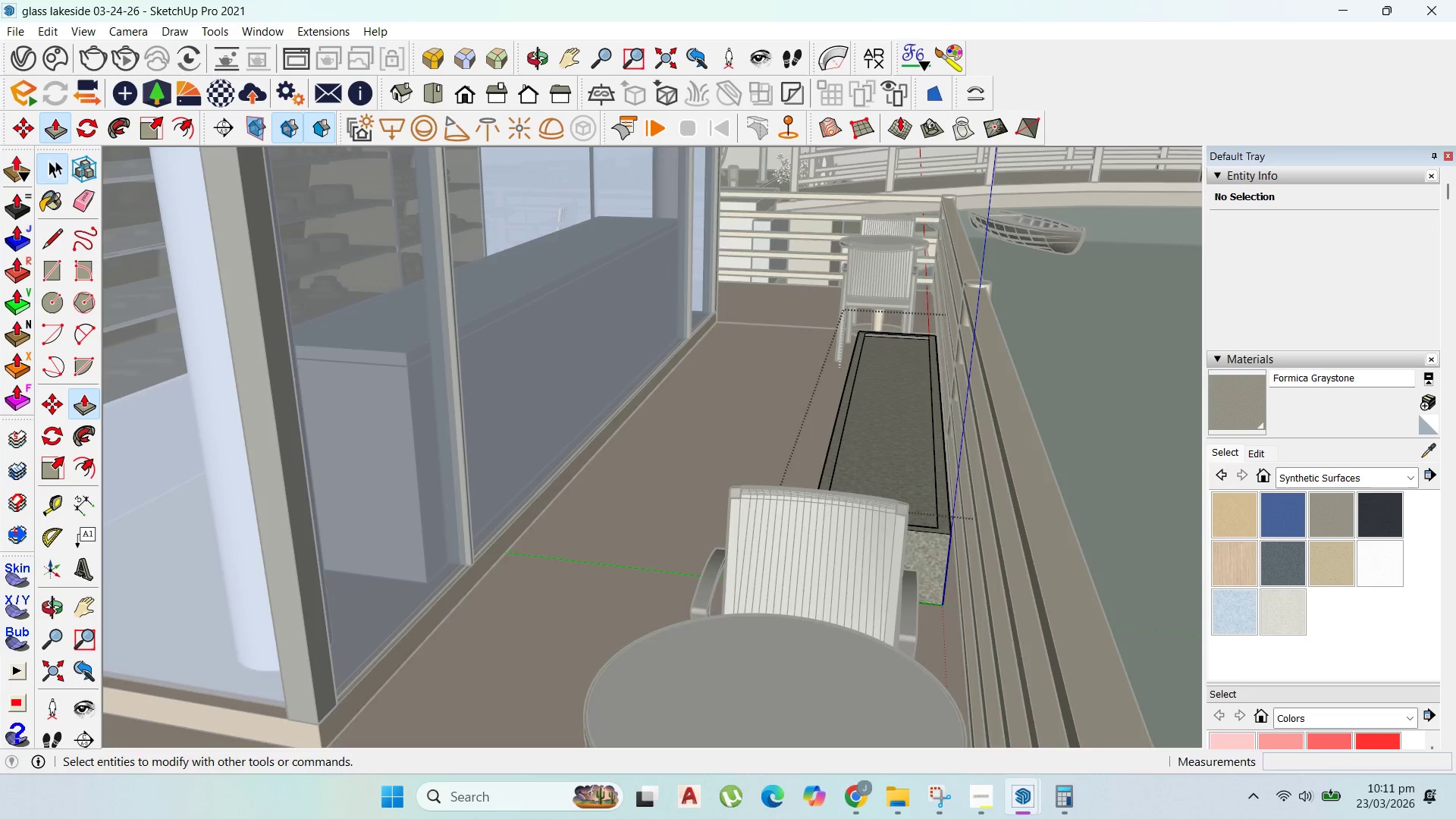 
key(Escape)
 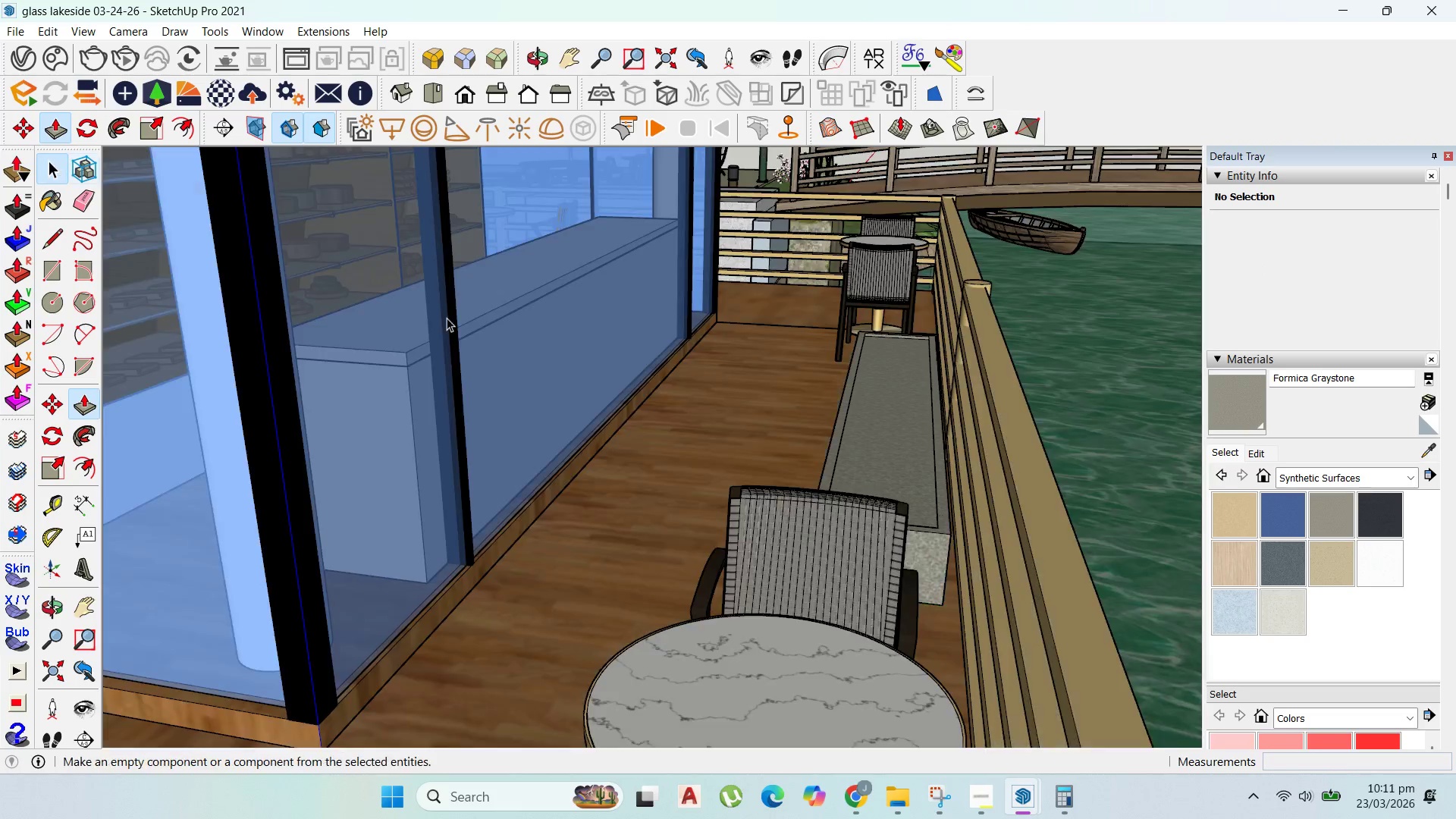 
key(Escape)
 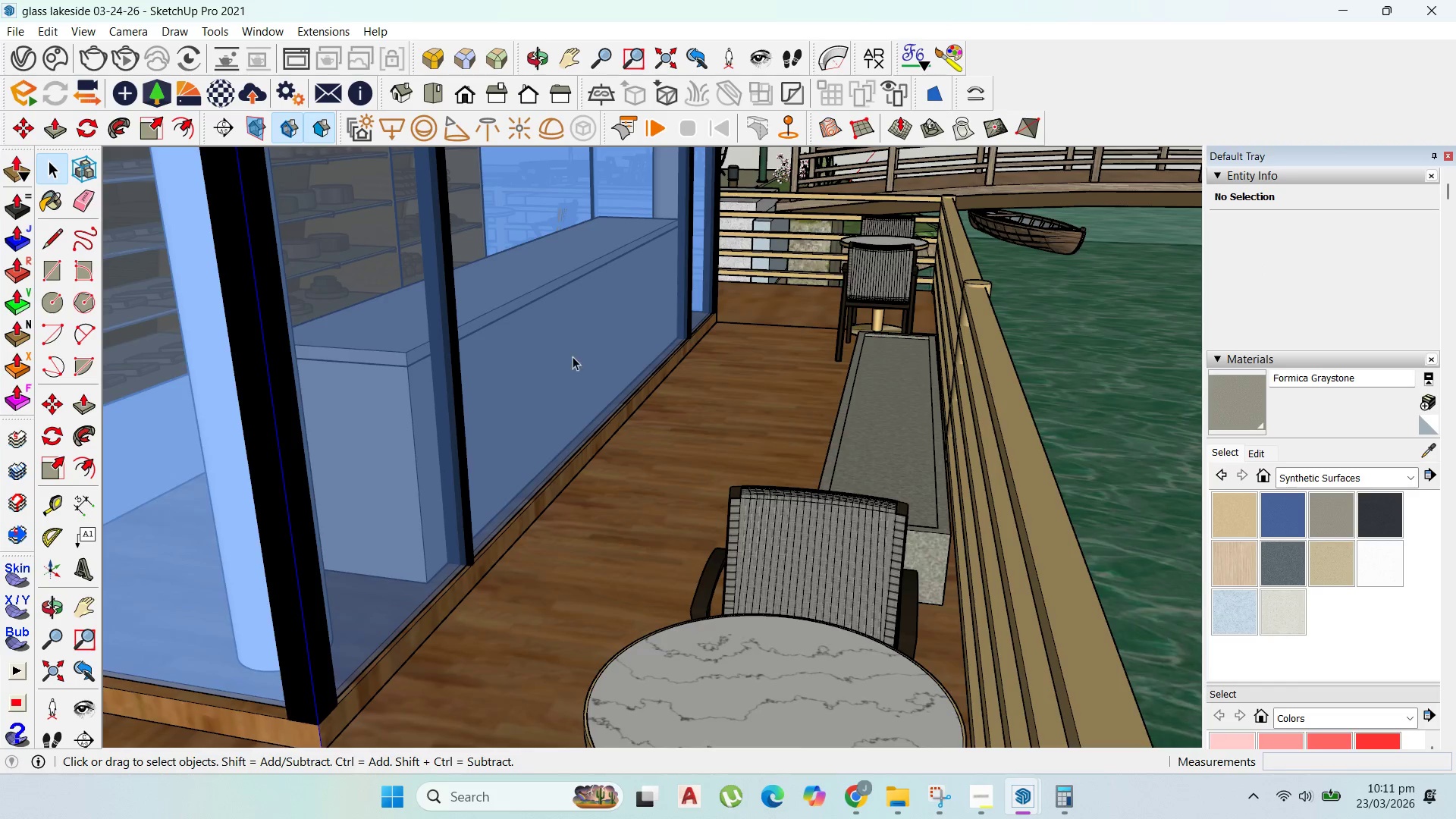 
scroll: coordinate [751, 382], scroll_direction: down, amount: 50.0
 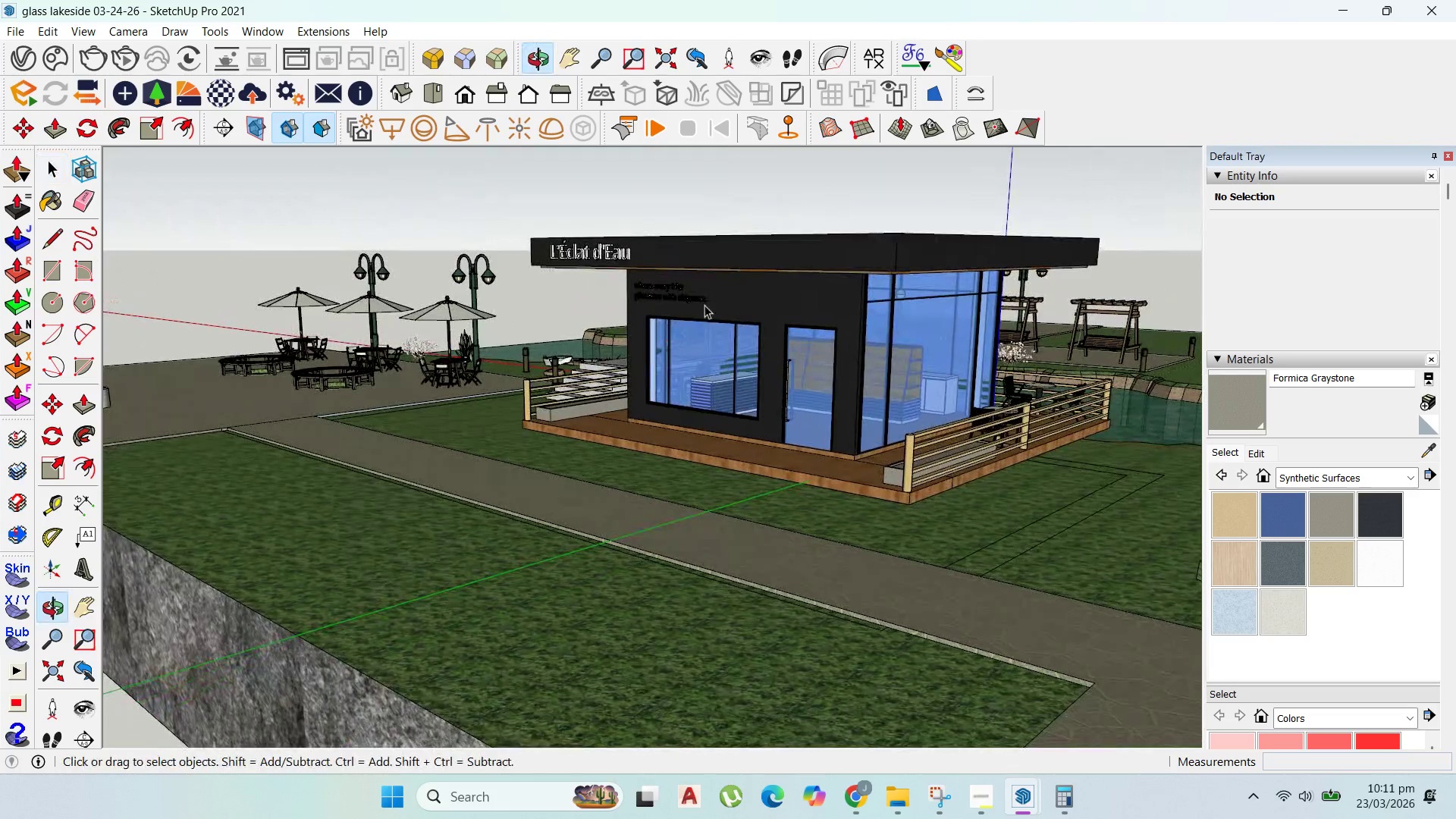 
scroll: coordinate [786, 264], scroll_direction: up, amount: 5.0
 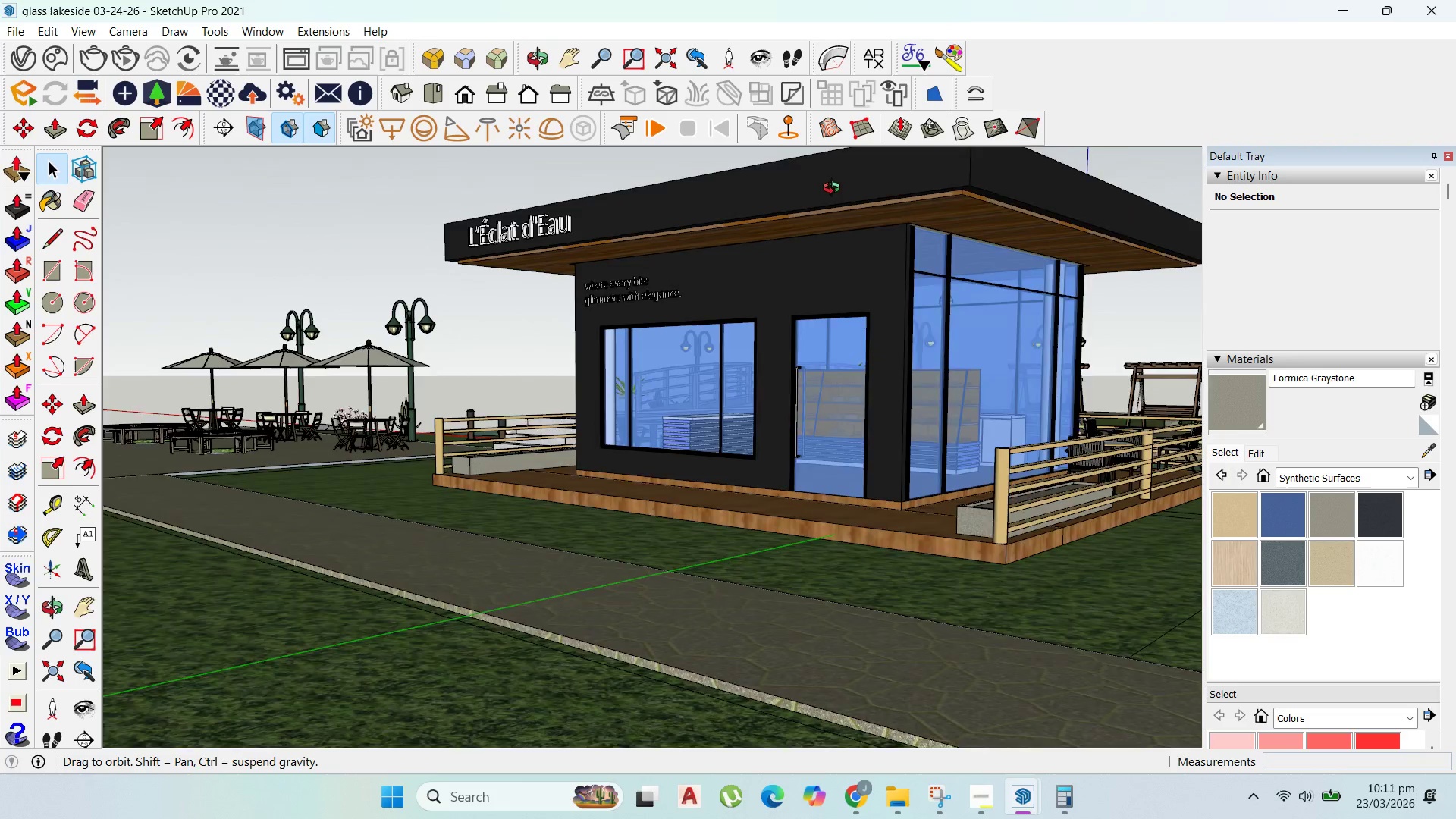 
scroll: coordinate [868, 301], scroll_direction: down, amount: 2.0
 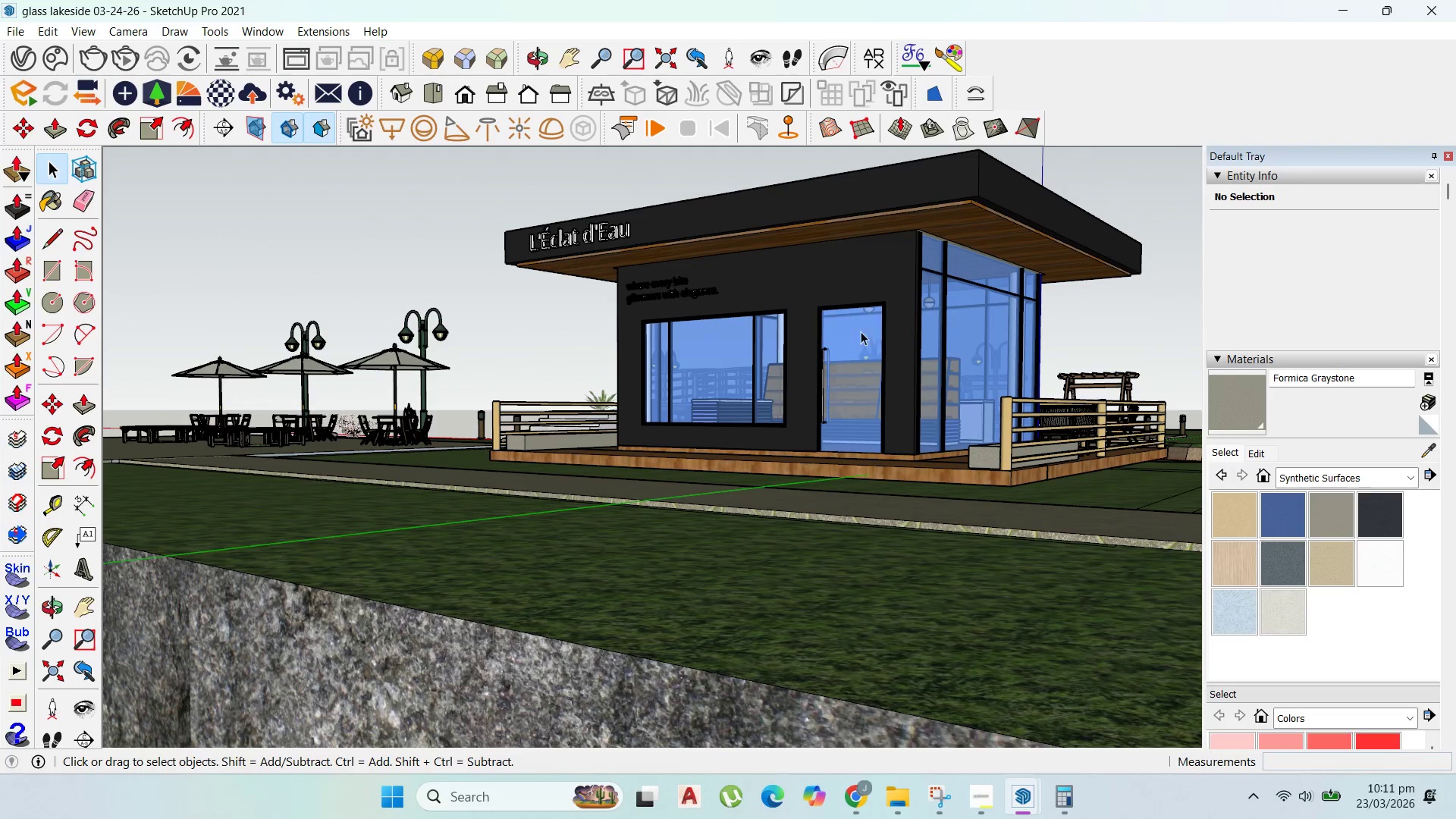 
scroll: coordinate [519, 419], scroll_direction: up, amount: 2.0
 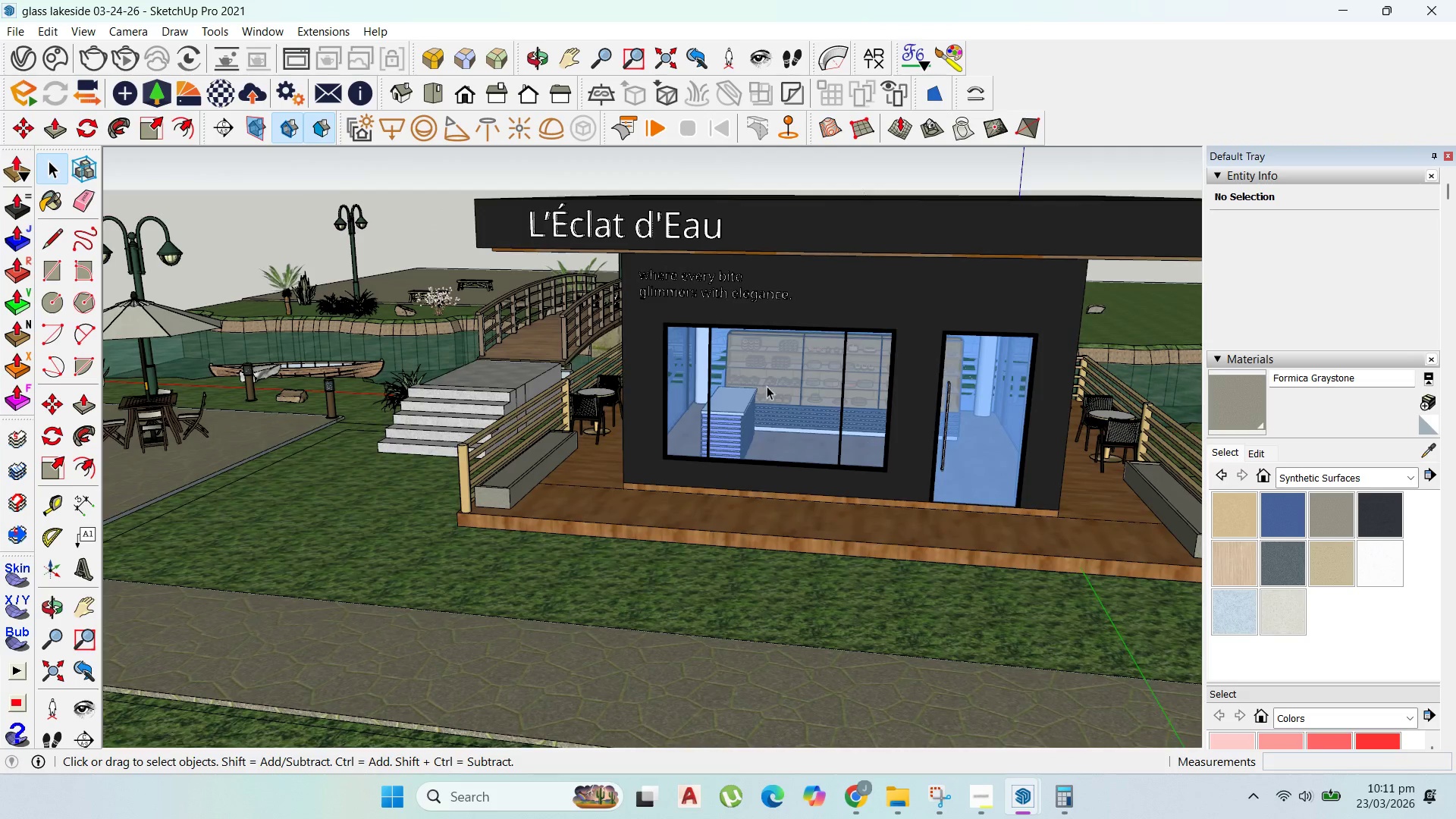 
scroll: coordinate [579, 336], scroll_direction: down, amount: 8.0
 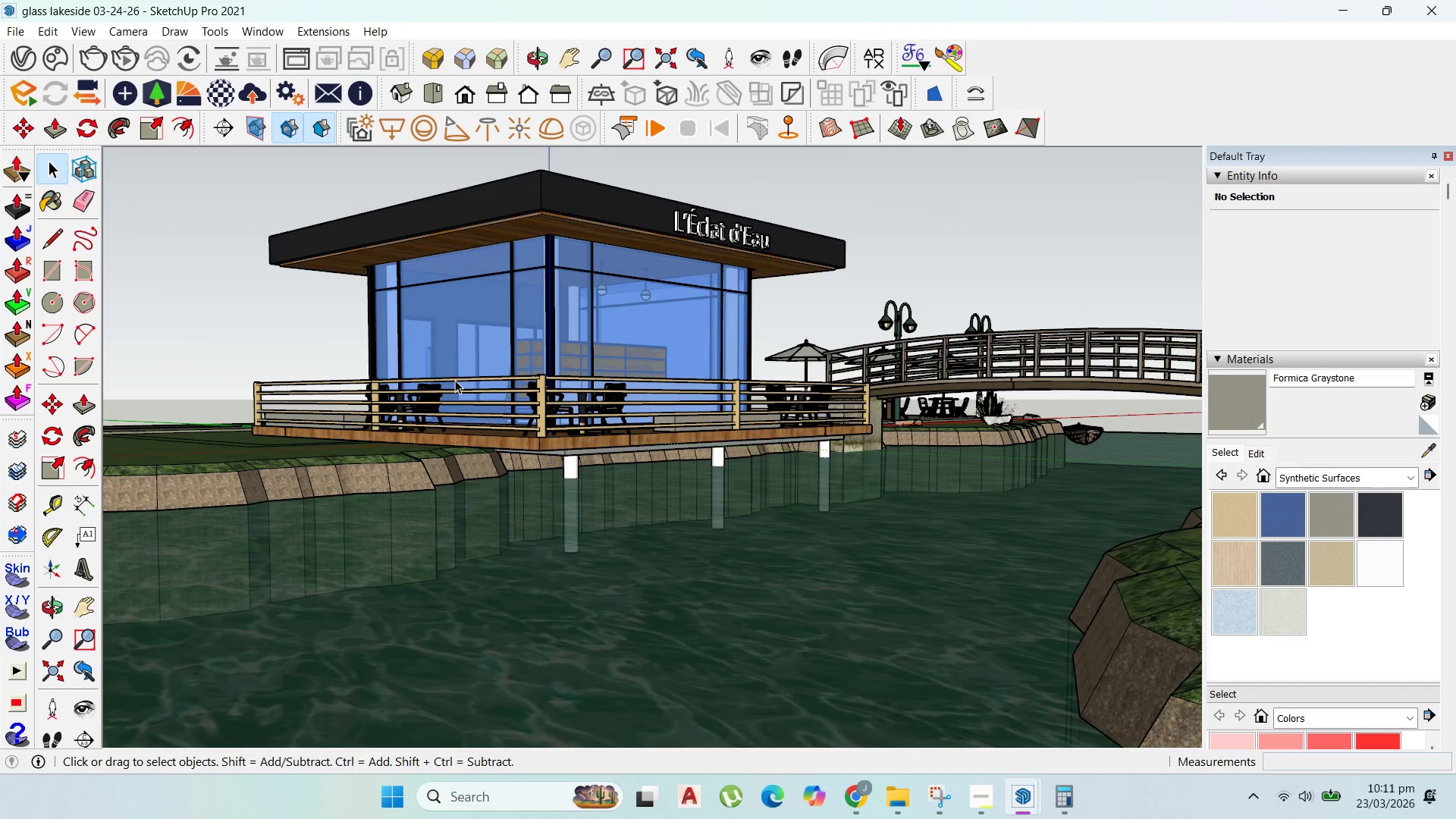 
wait(7.86)
 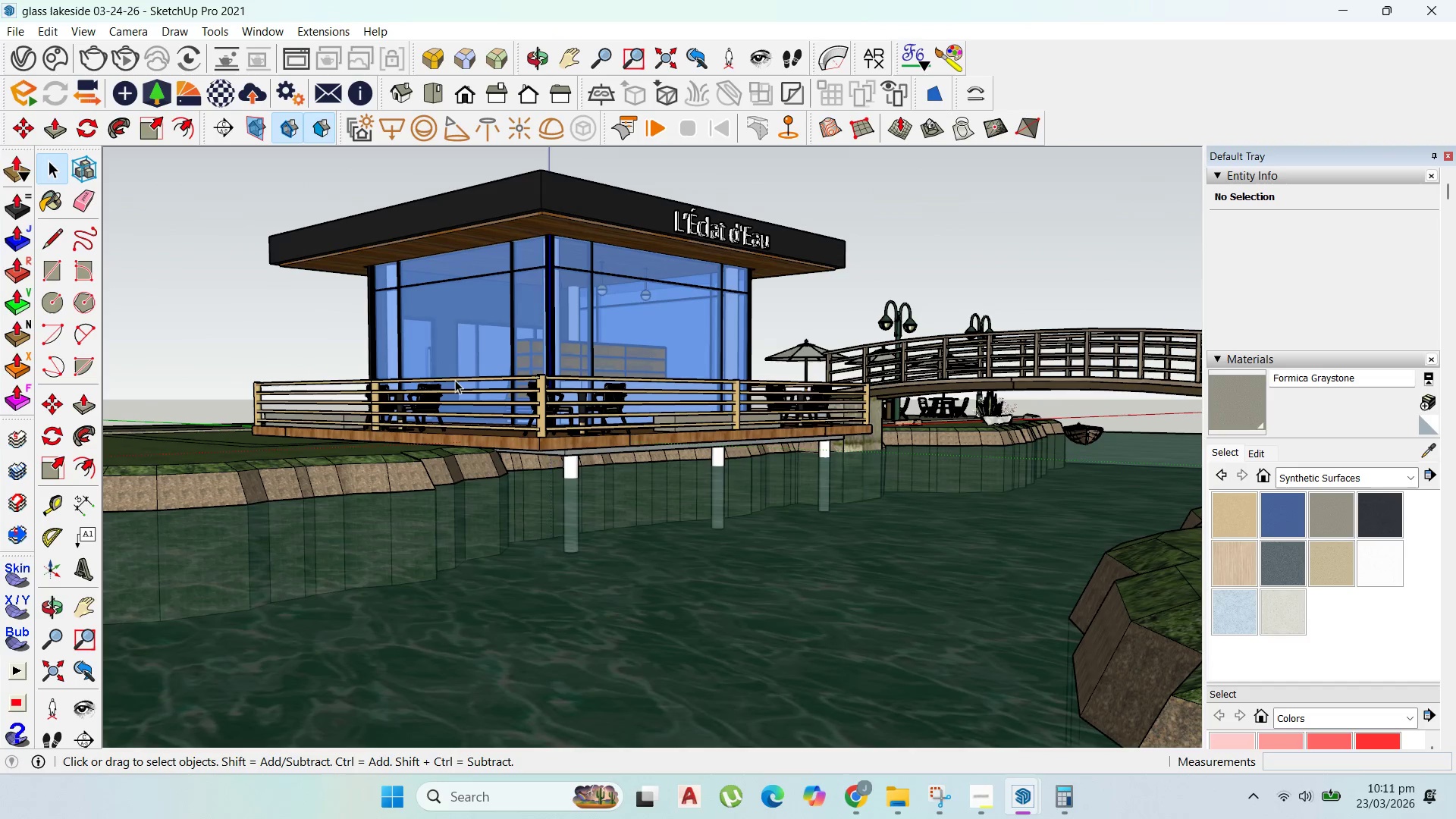 
left_click([968, 789])